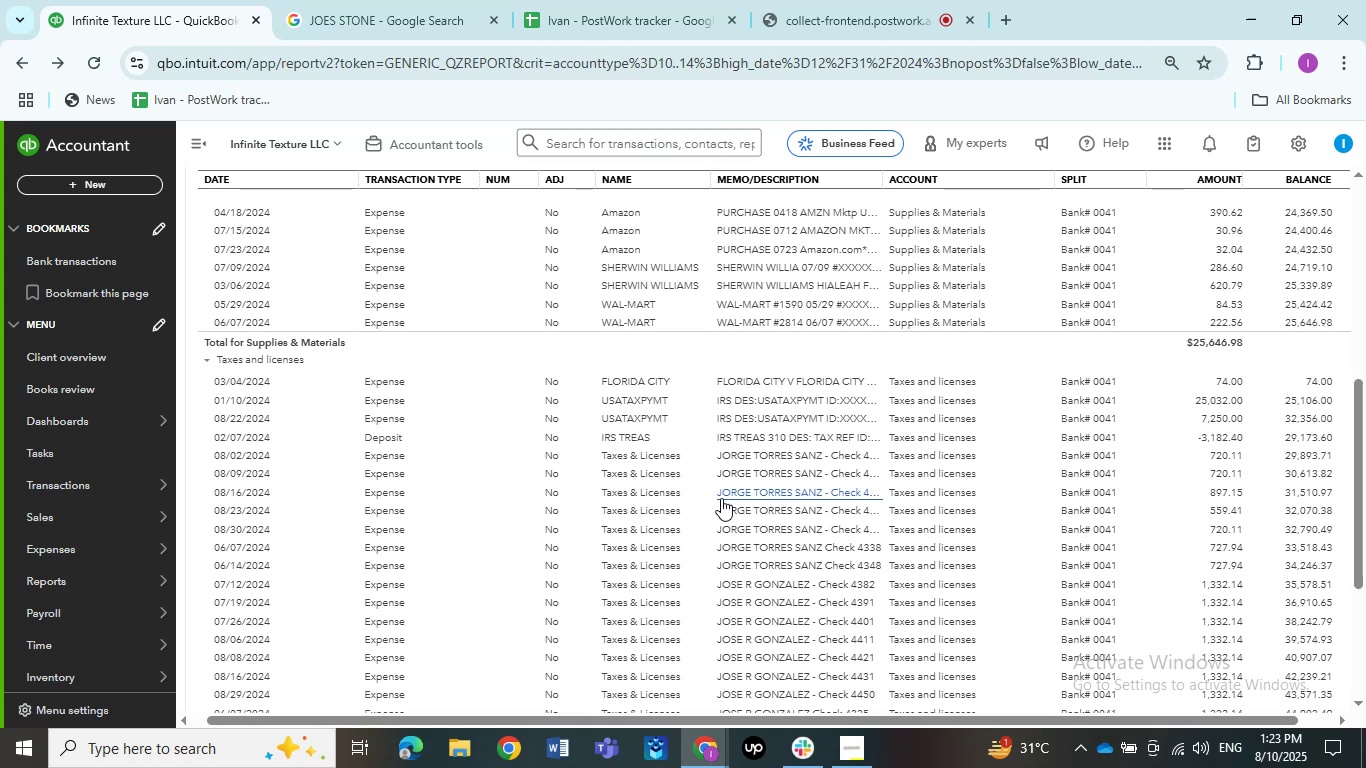 
wait(18.67)
 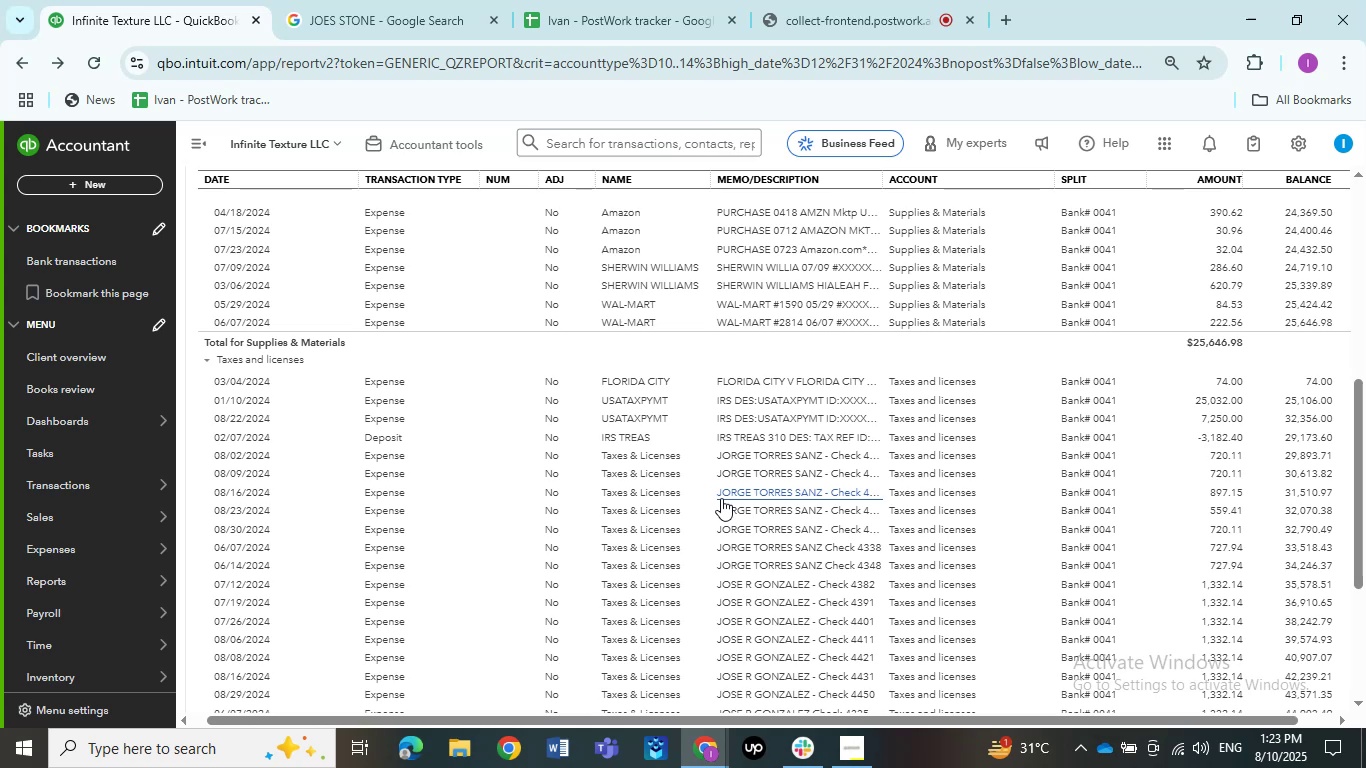 
left_click([430, 420])
 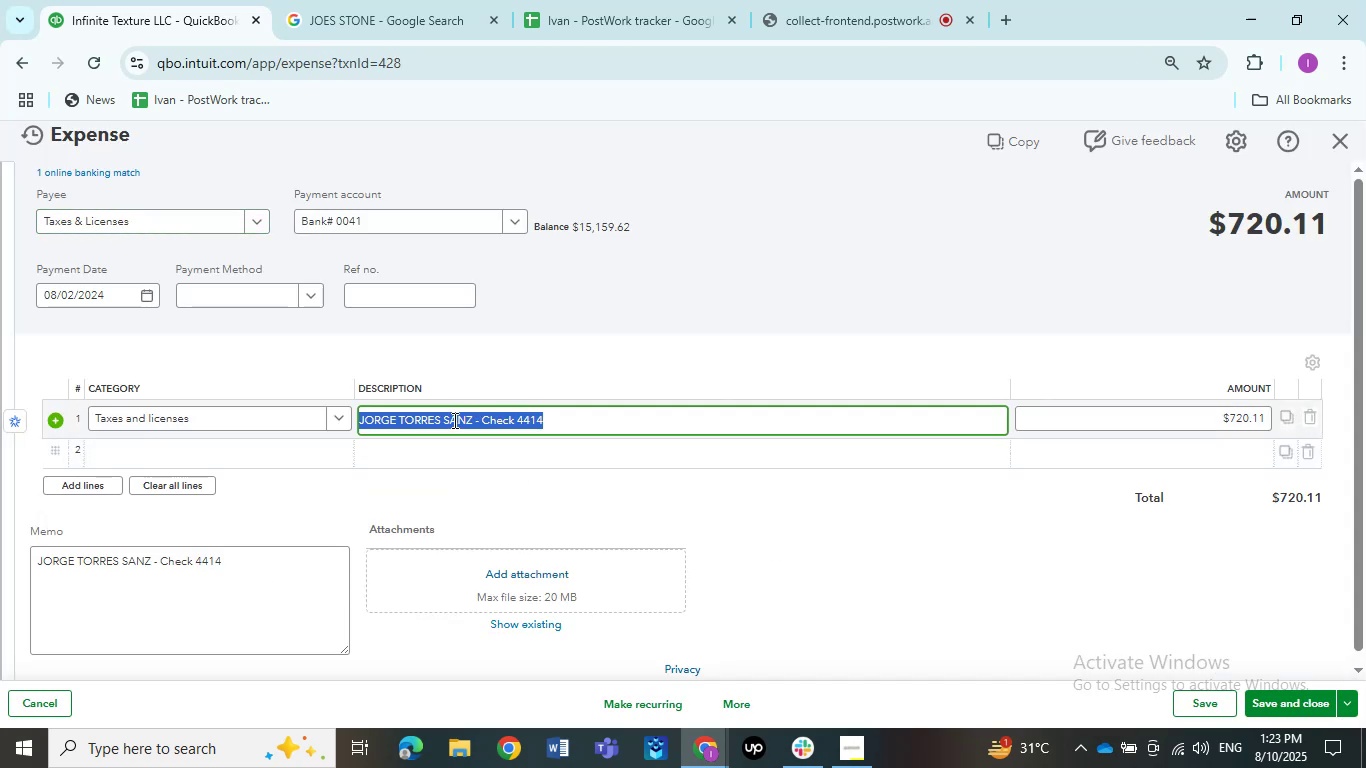 
left_click([452, 419])
 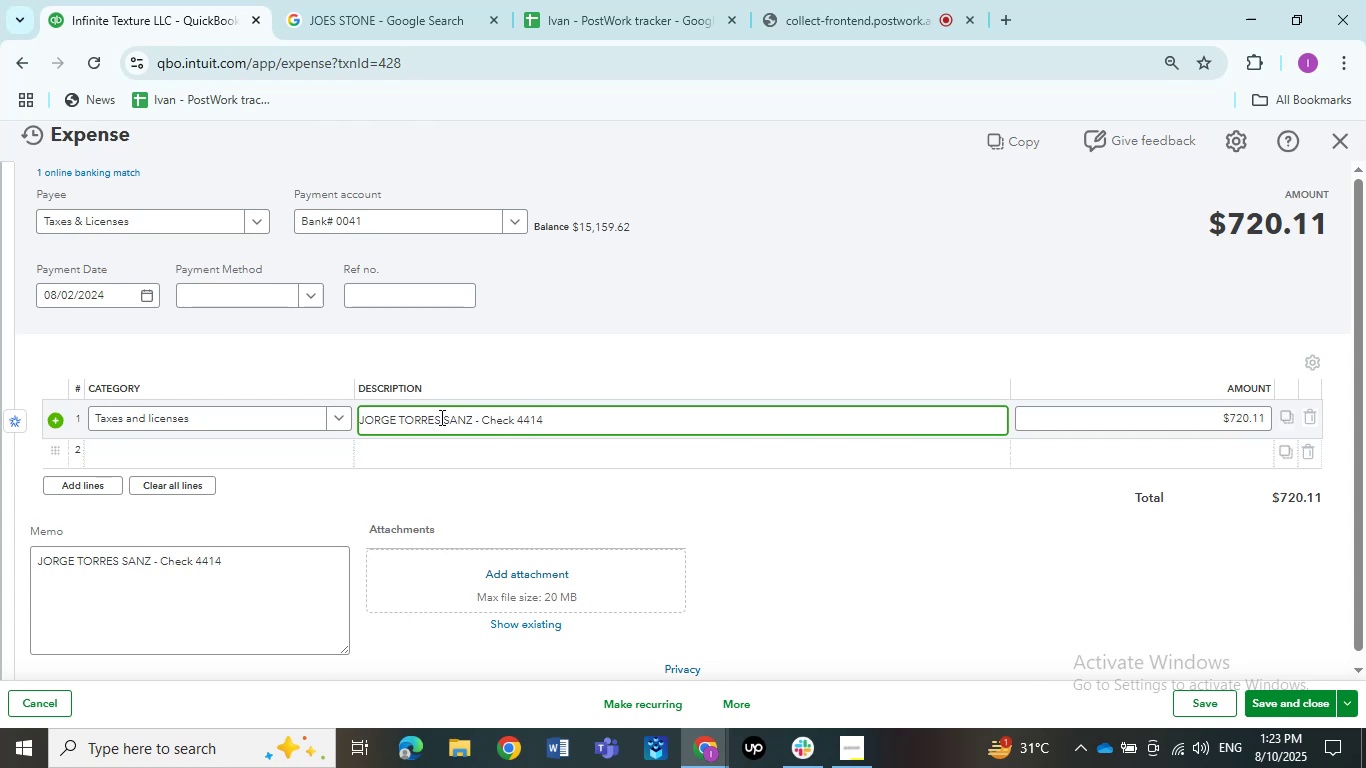 
left_click_drag(start_coordinate=[436, 417], to_coordinate=[332, 414])
 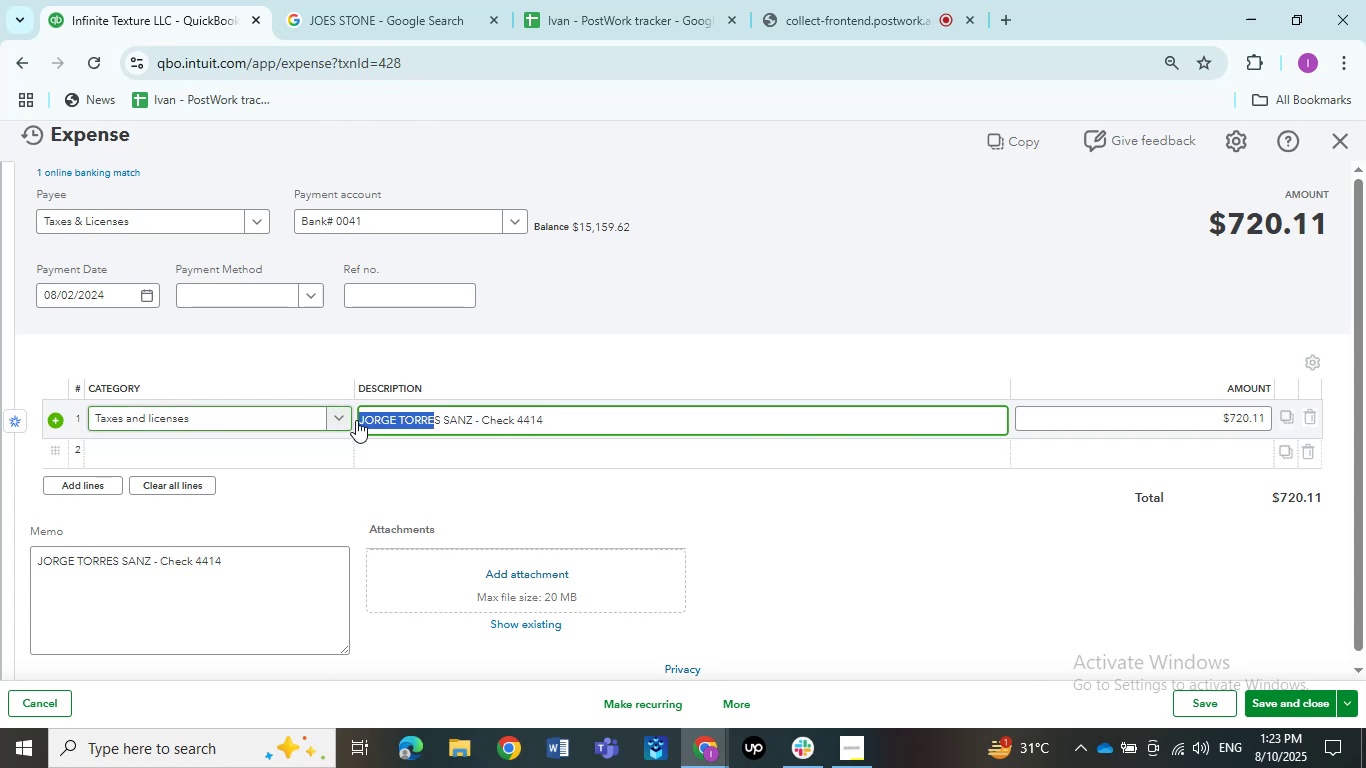 
key(Control+C)
 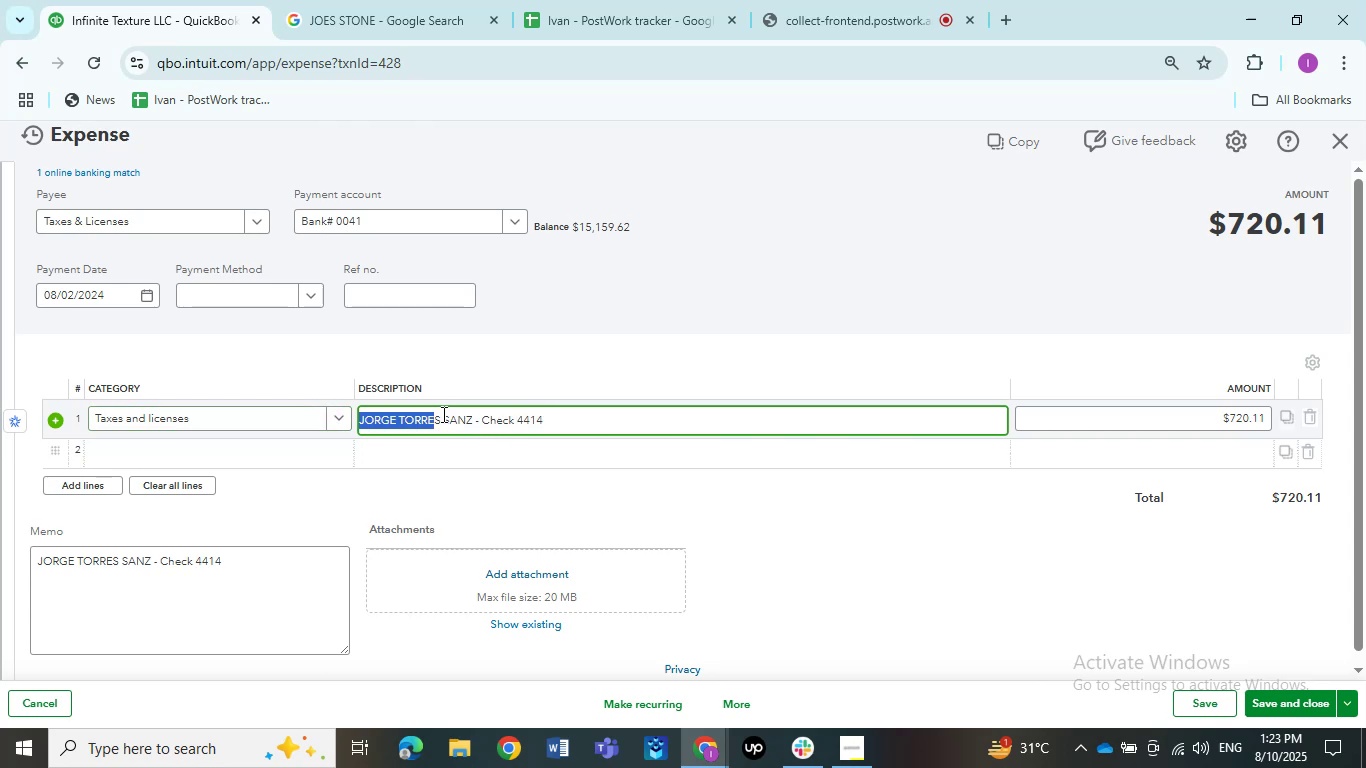 
left_click([443, 416])
 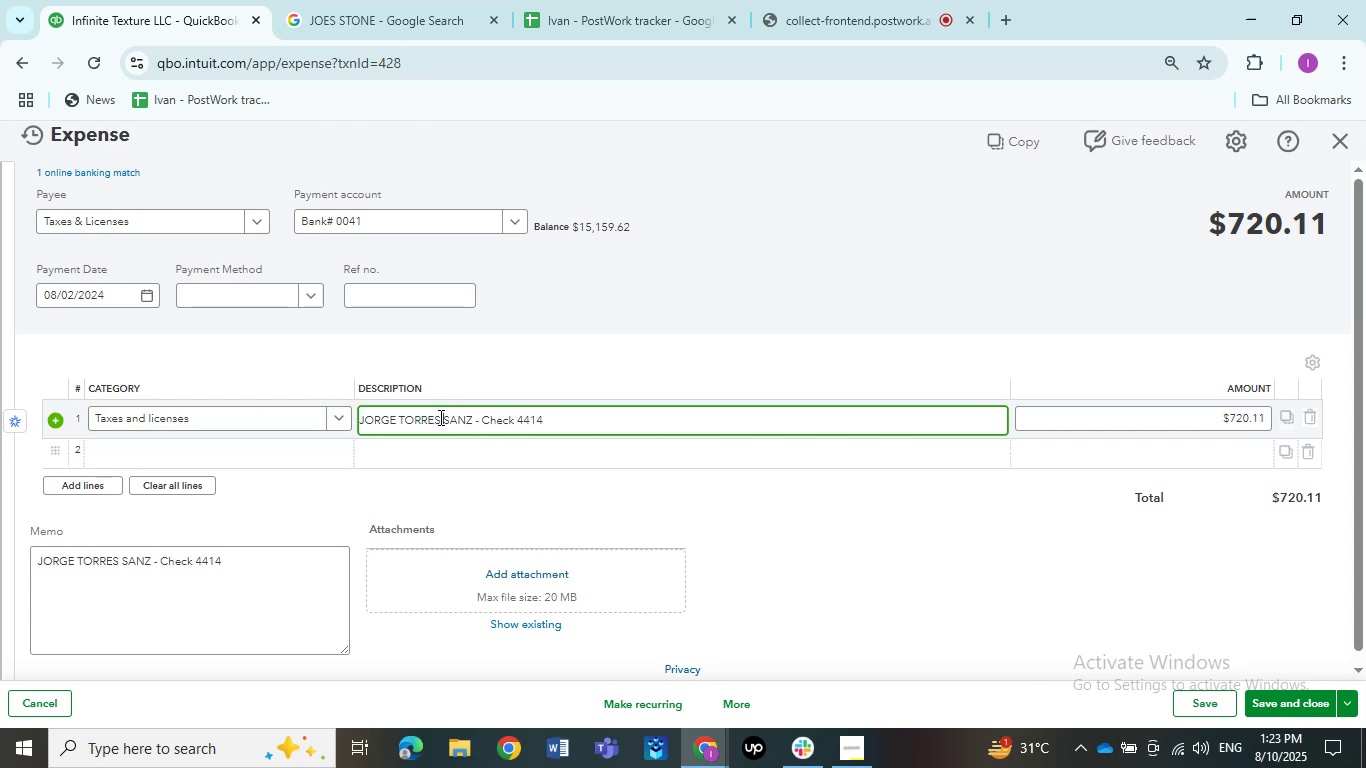 
left_click_drag(start_coordinate=[439, 418], to_coordinate=[322, 418])
 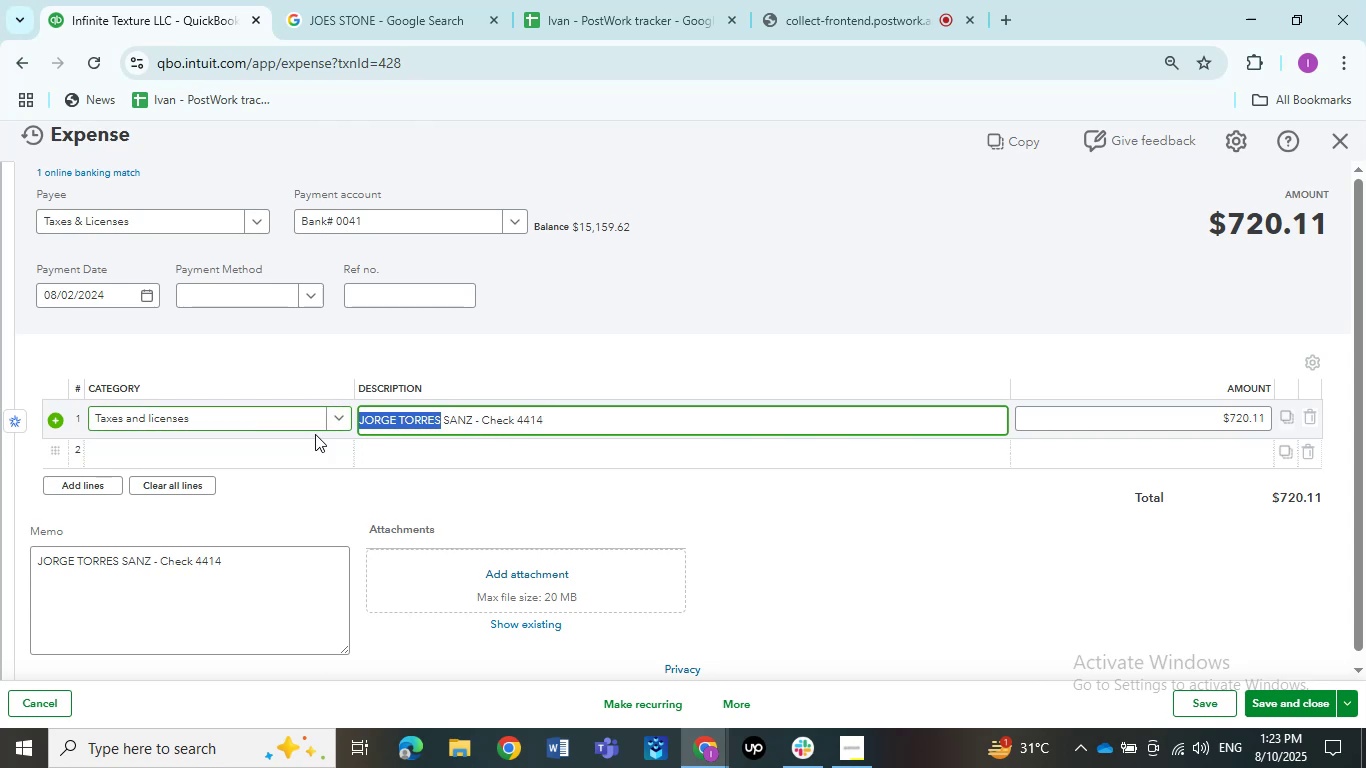 
key(Control+C)
 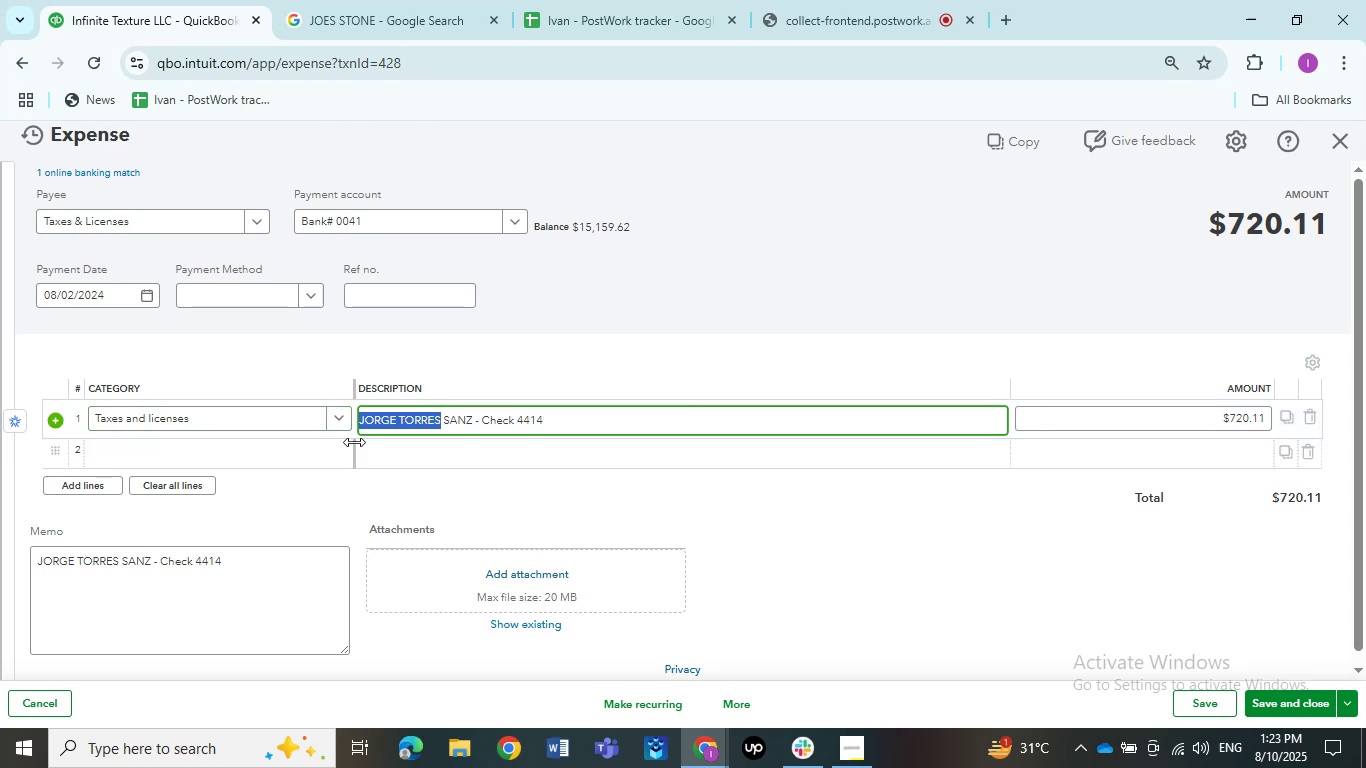 
wait(9.54)
 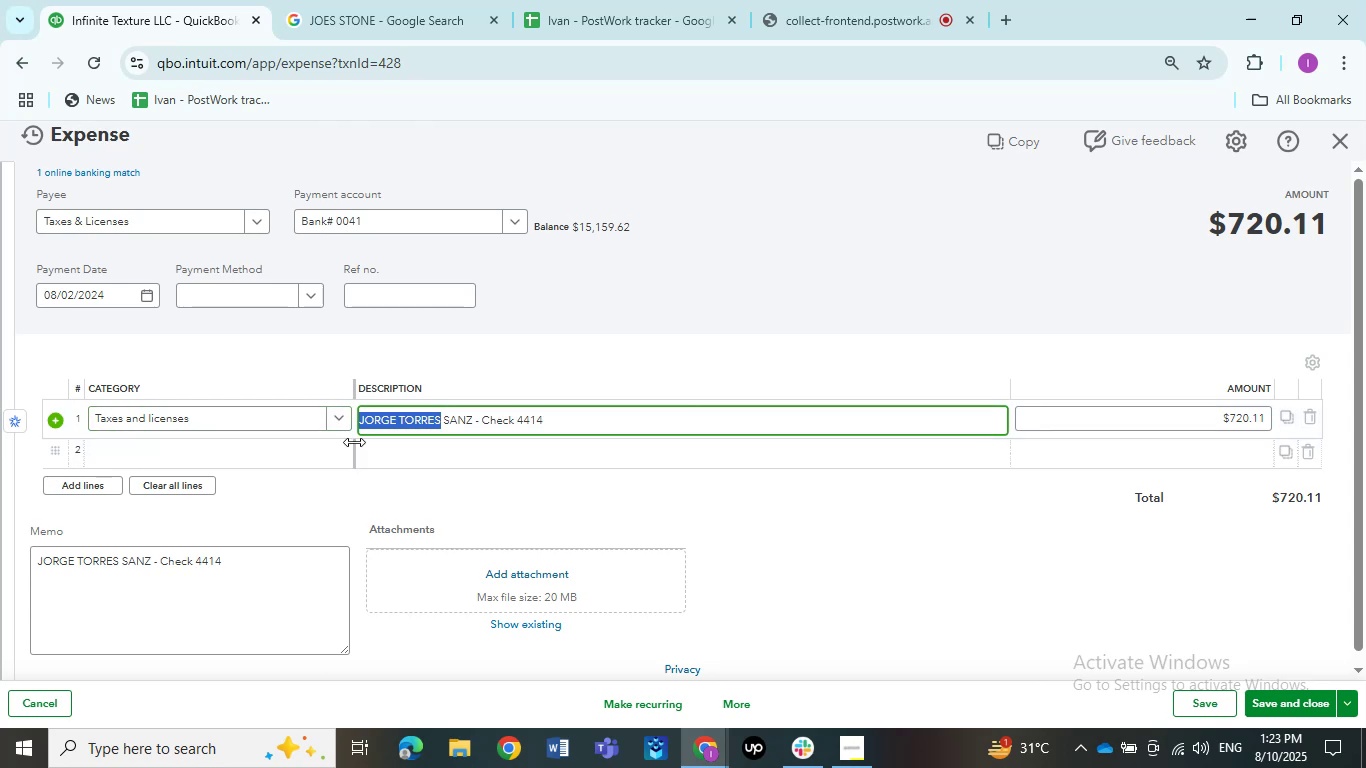 
left_click([162, 217])
 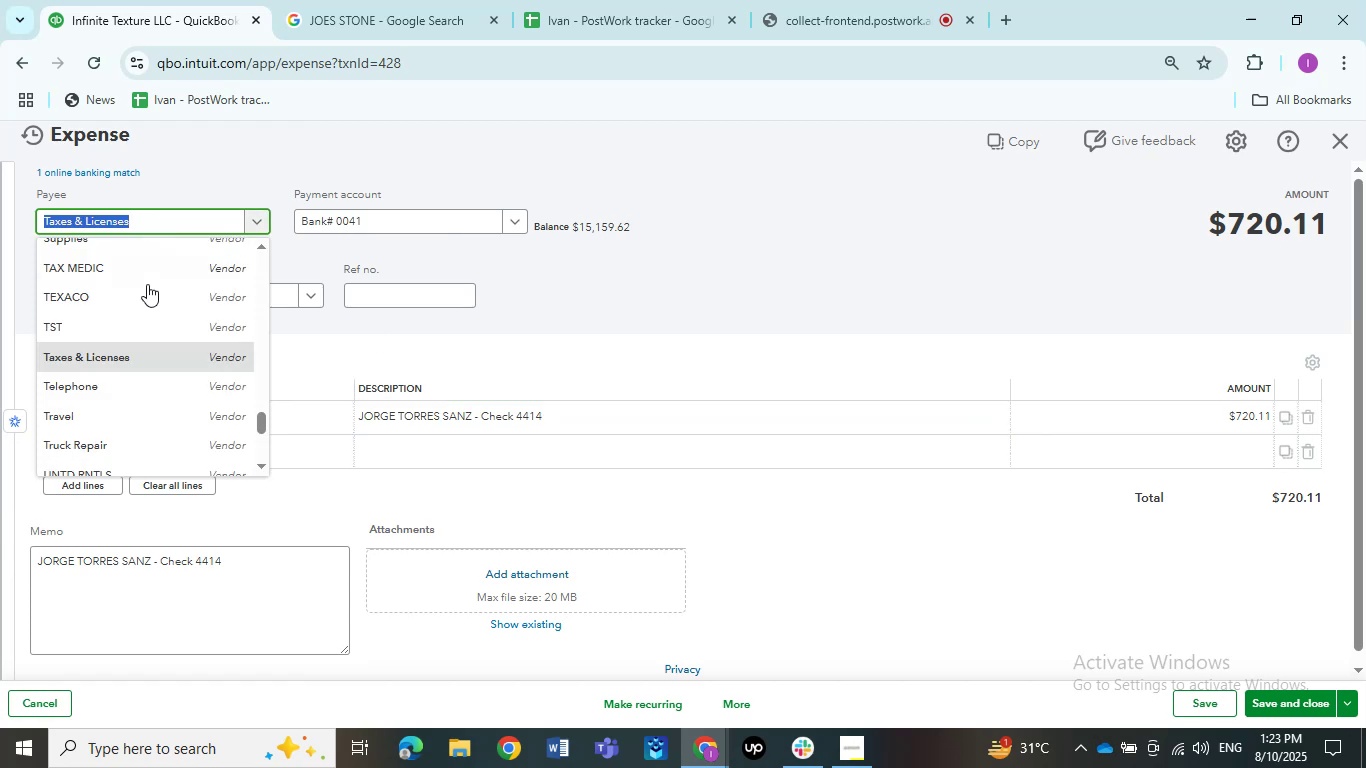 
scroll: coordinate [146, 276], scroll_direction: up, amount: 24.0
 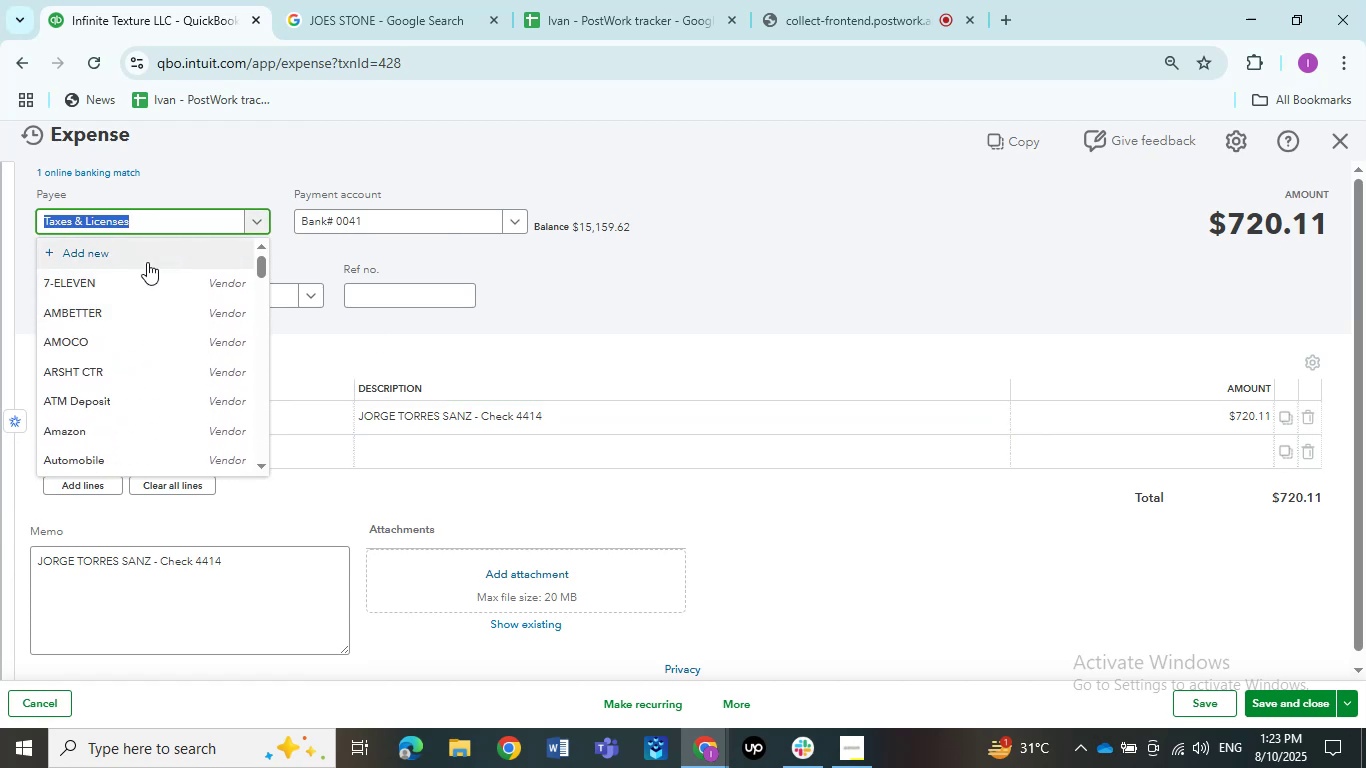 
left_click([147, 262])
 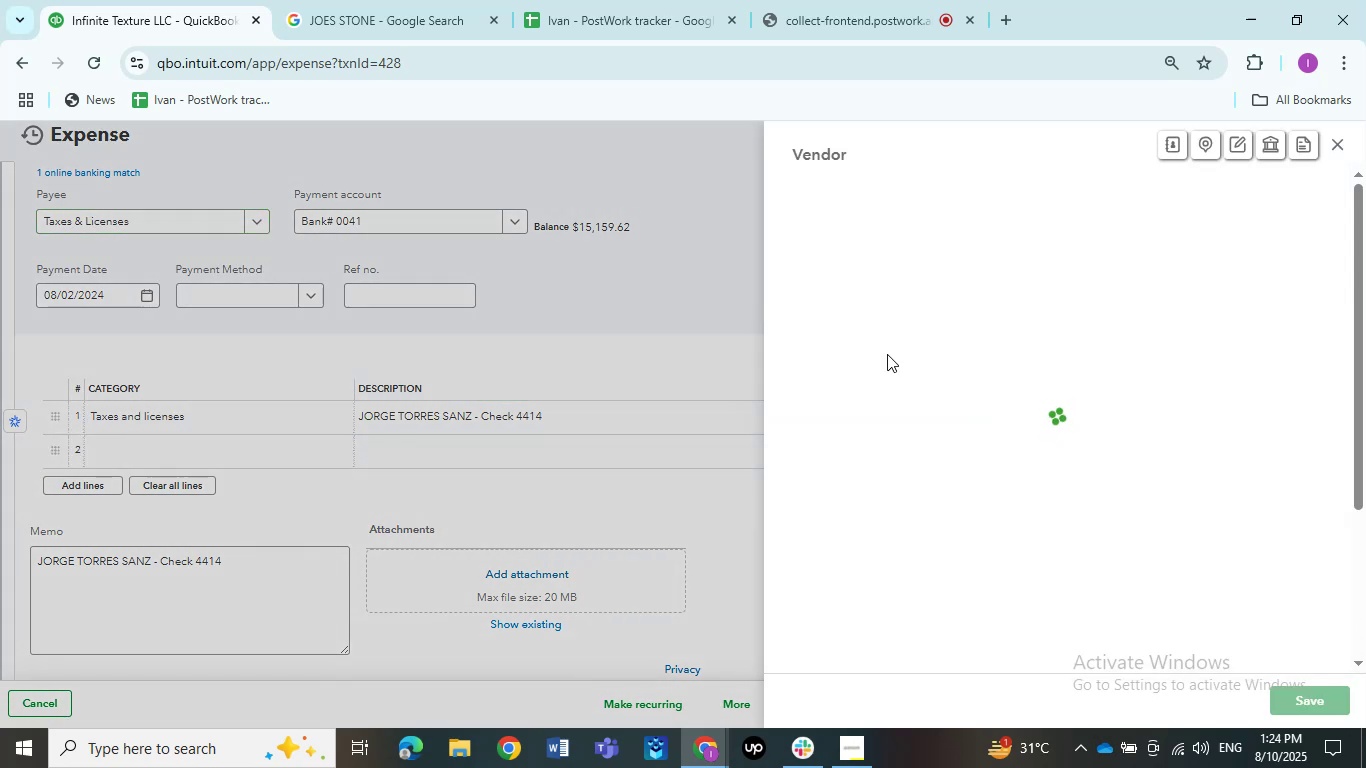 
key(Control+ControlLeft)
 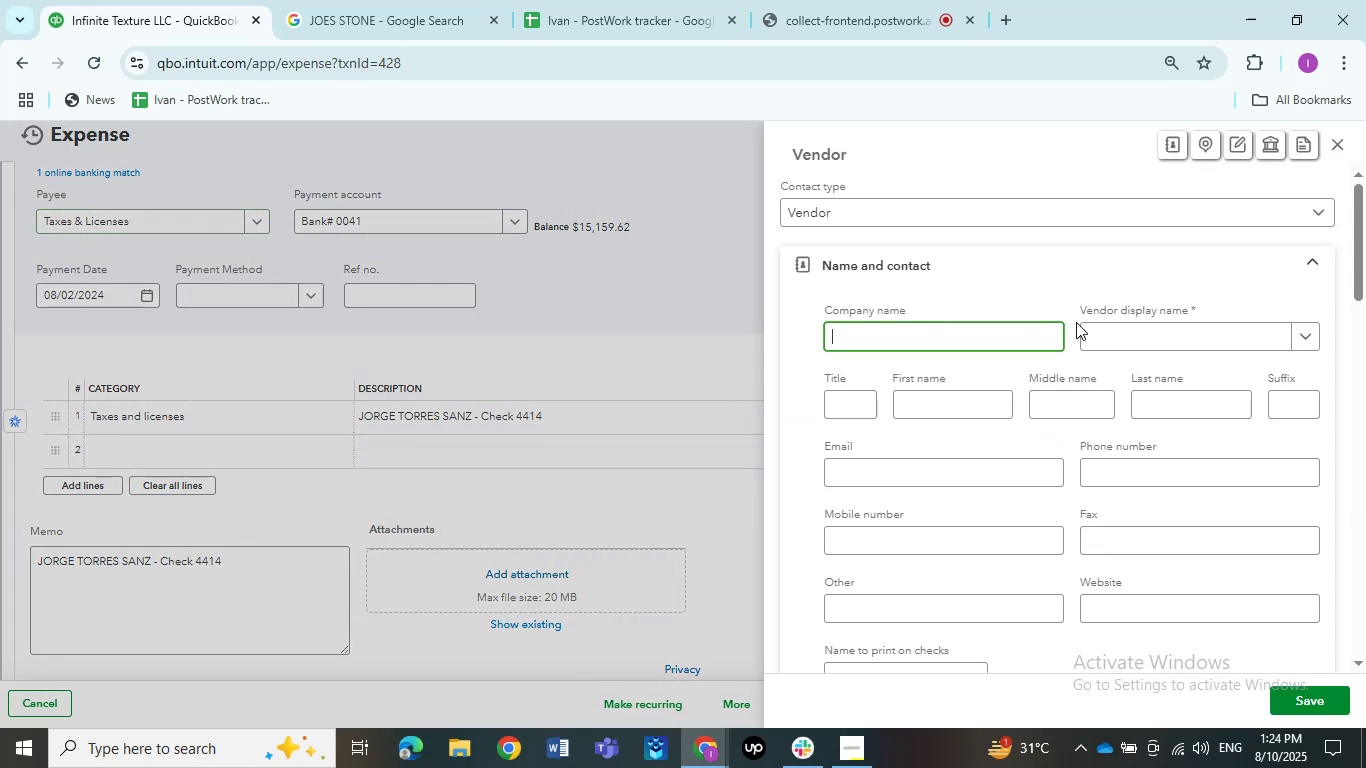 
left_click([1108, 334])
 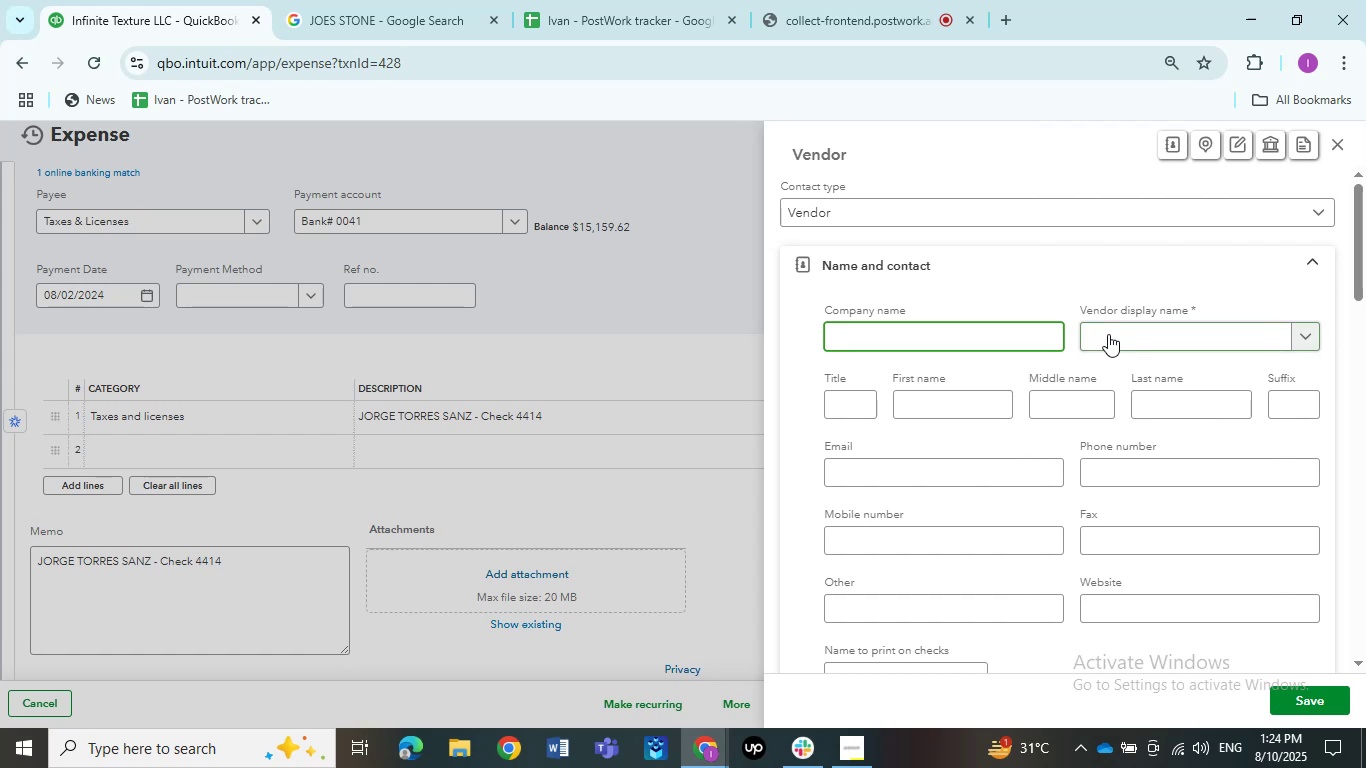 
key(Control+ControlLeft)
 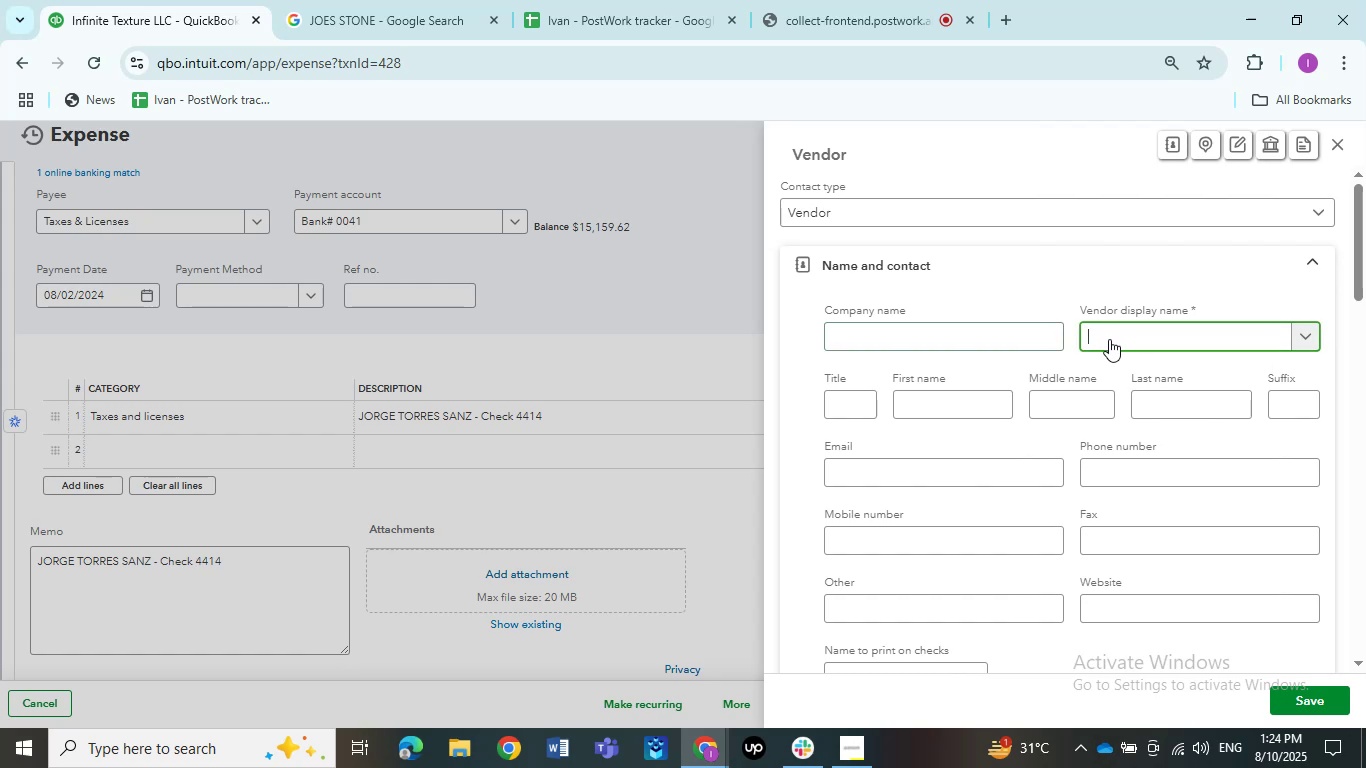 
key(Control+V)
 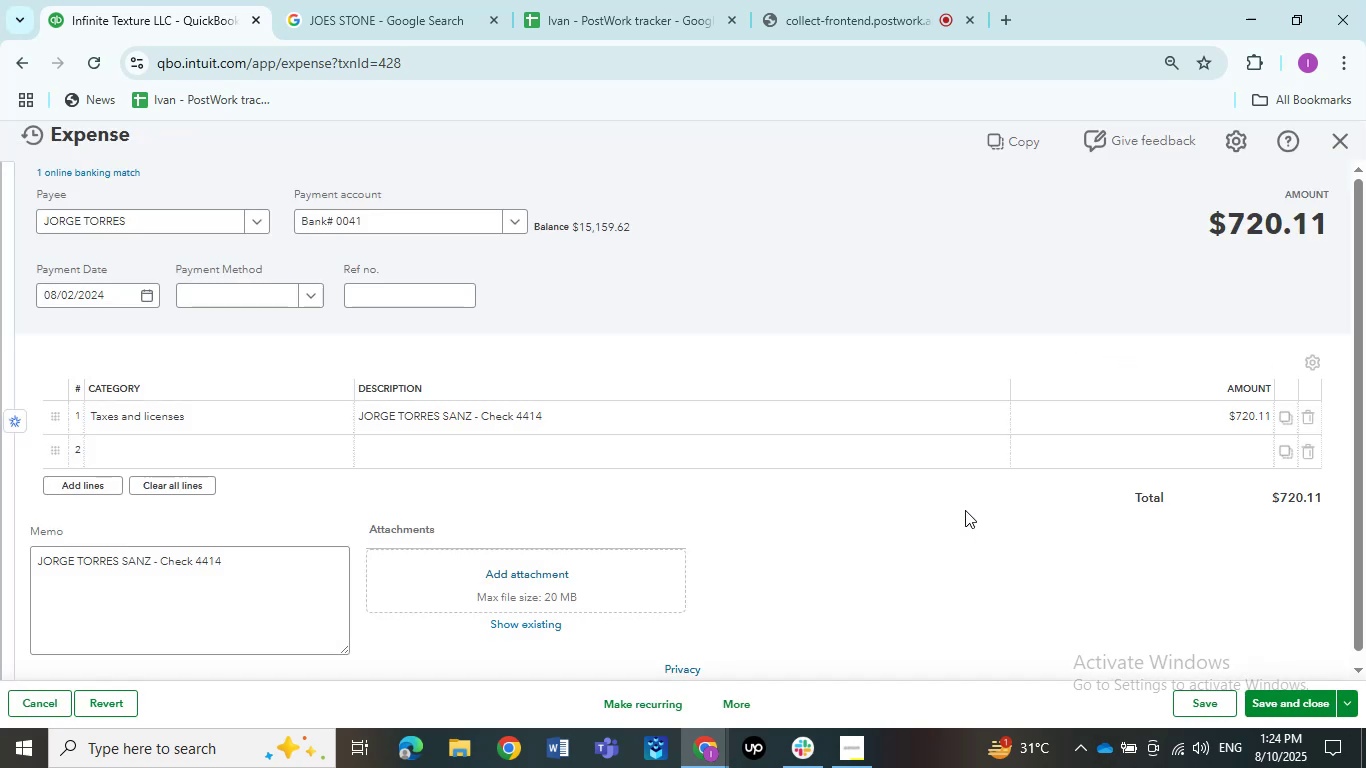 
left_click([189, 426])
 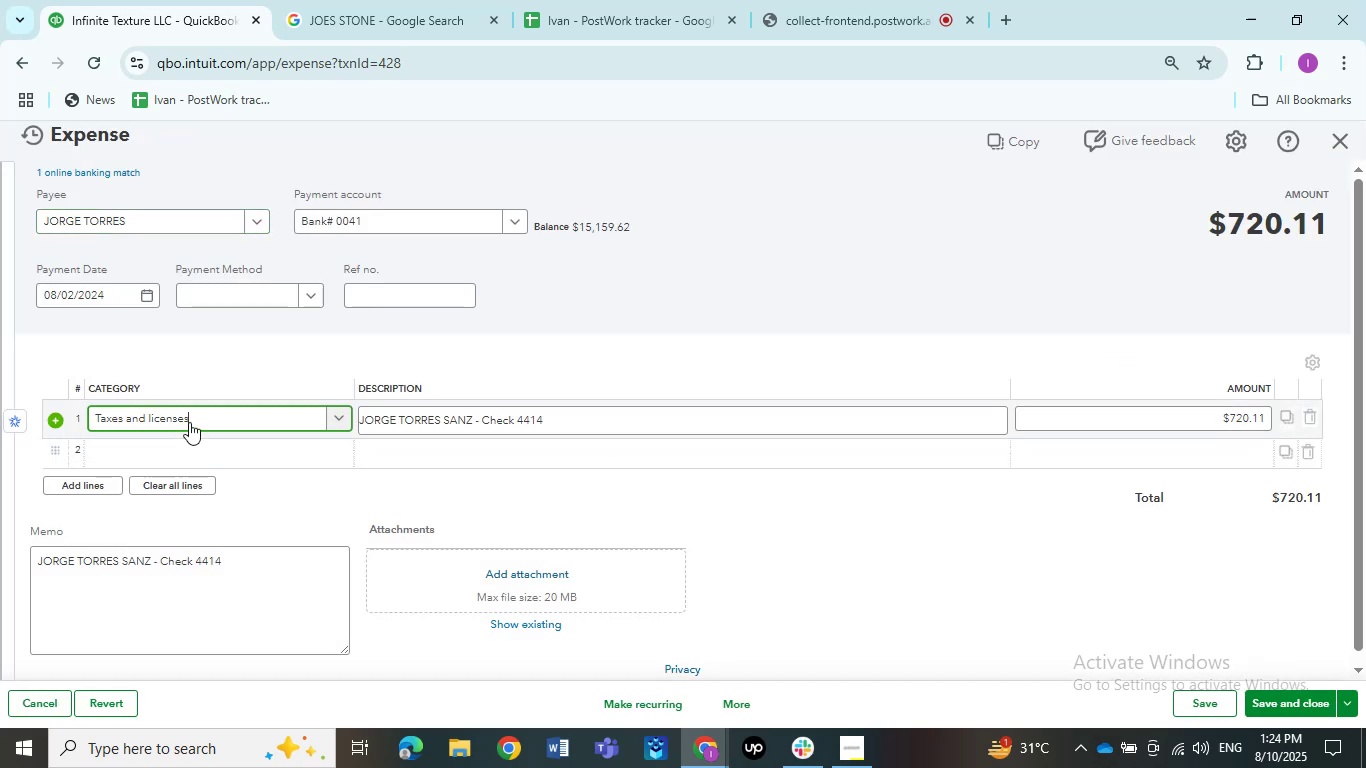 
left_click([189, 422])
 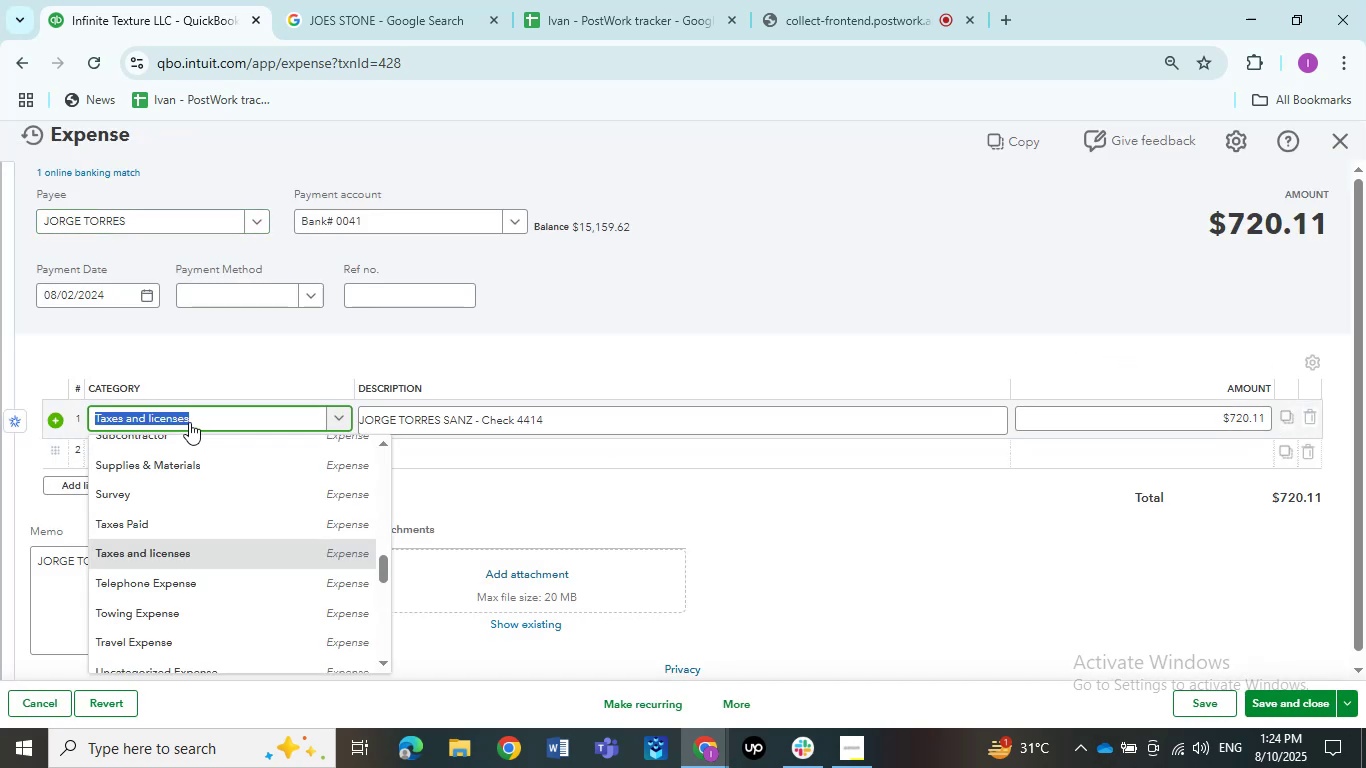 
type(Ask)
 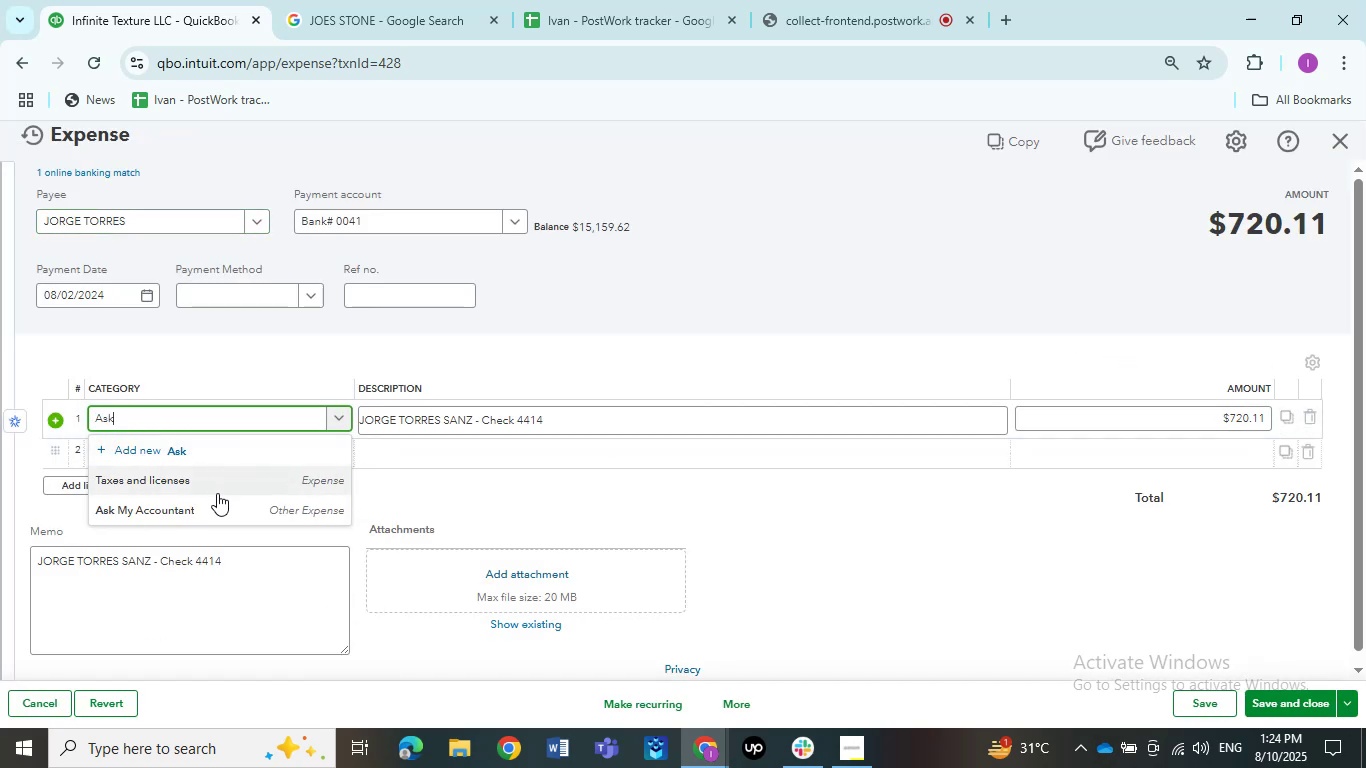 
left_click([212, 508])
 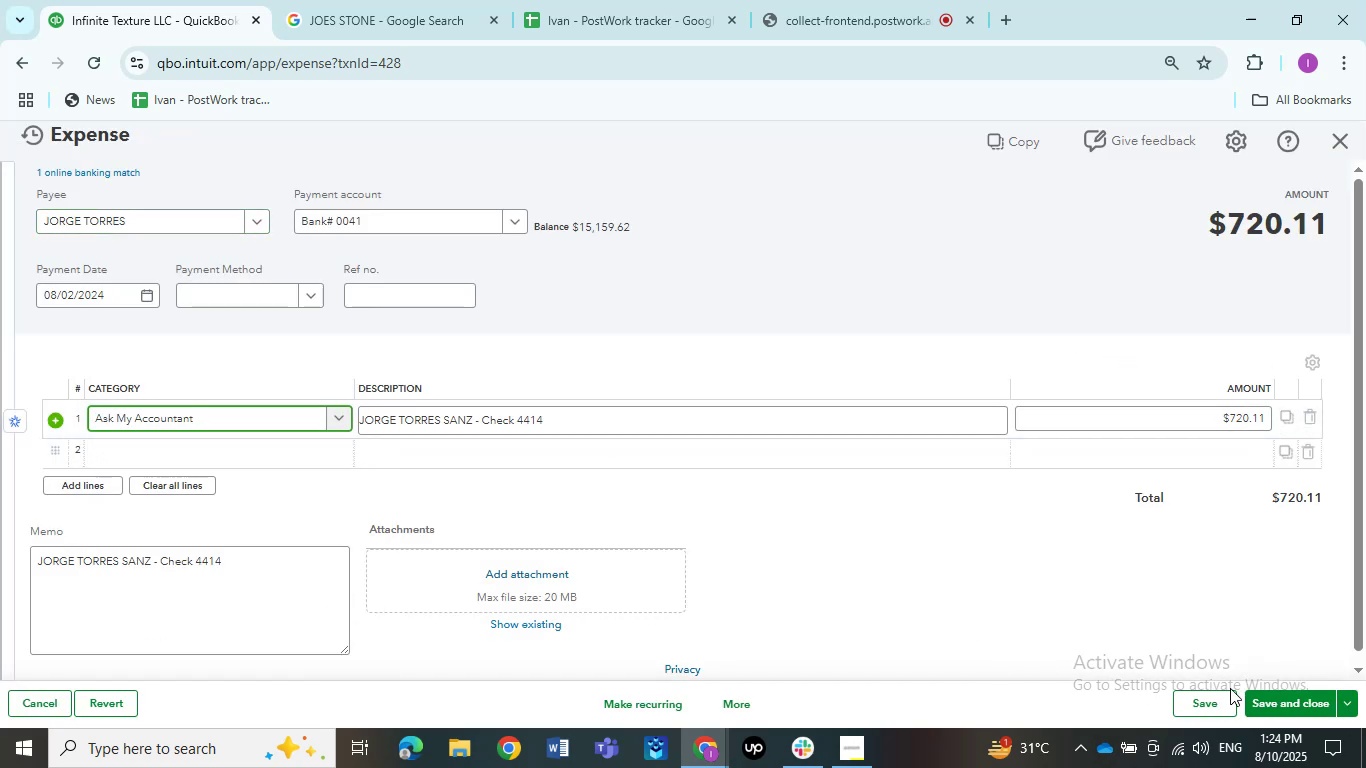 
left_click([1260, 691])
 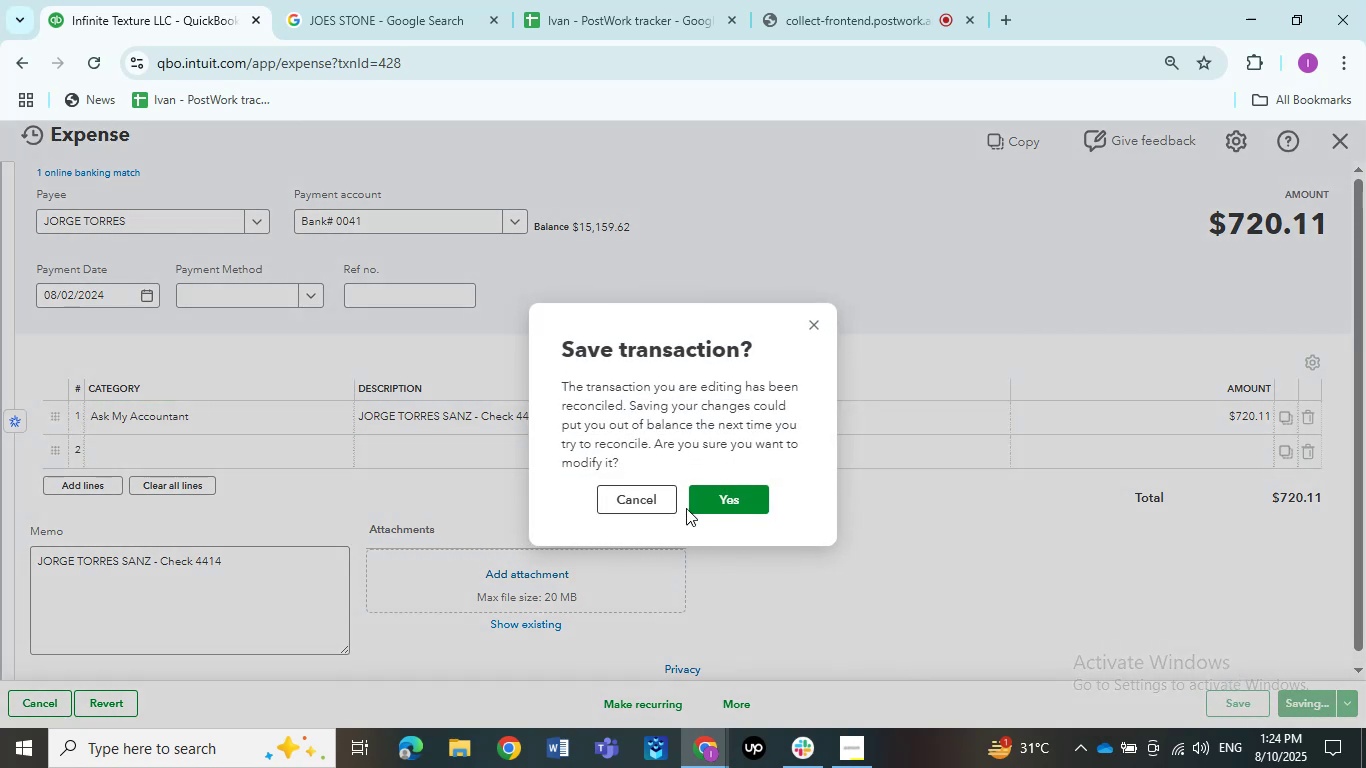 
left_click([716, 511])
 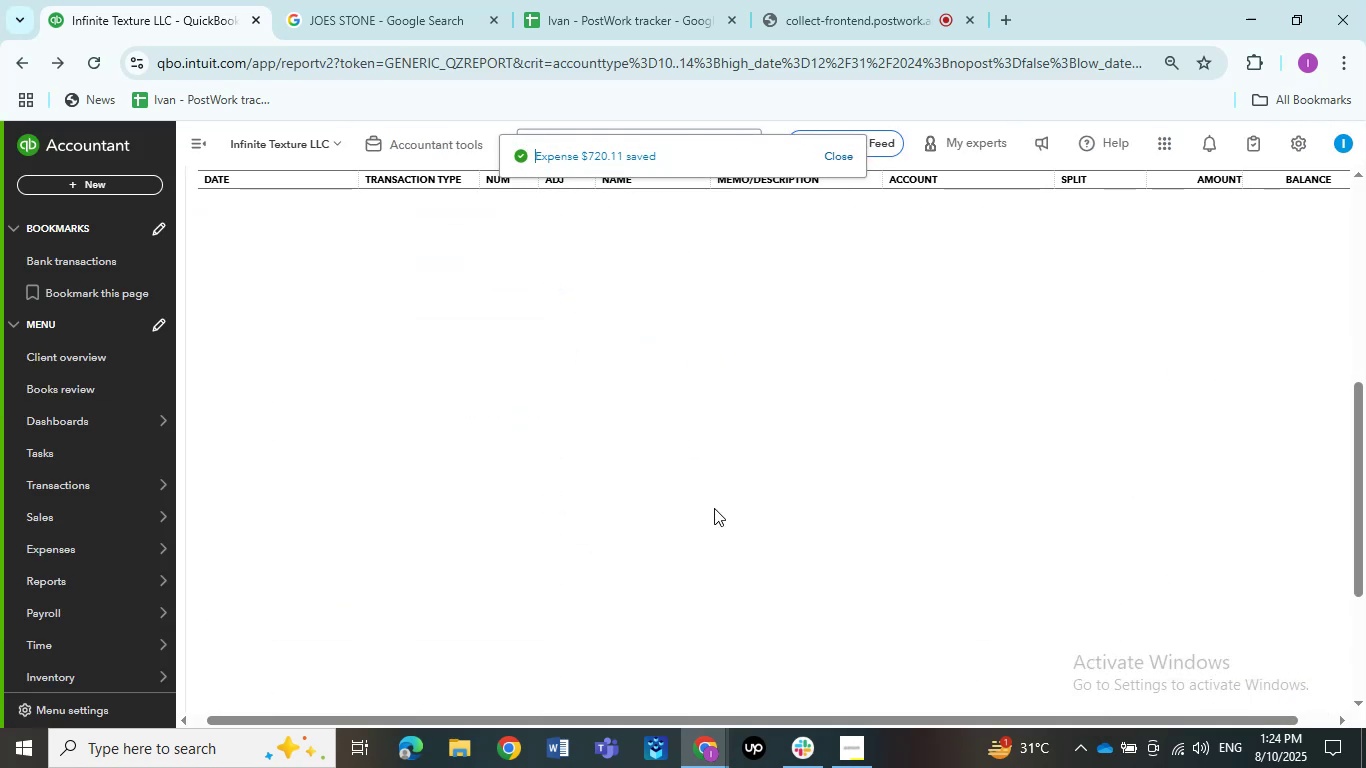 
wait(8.11)
 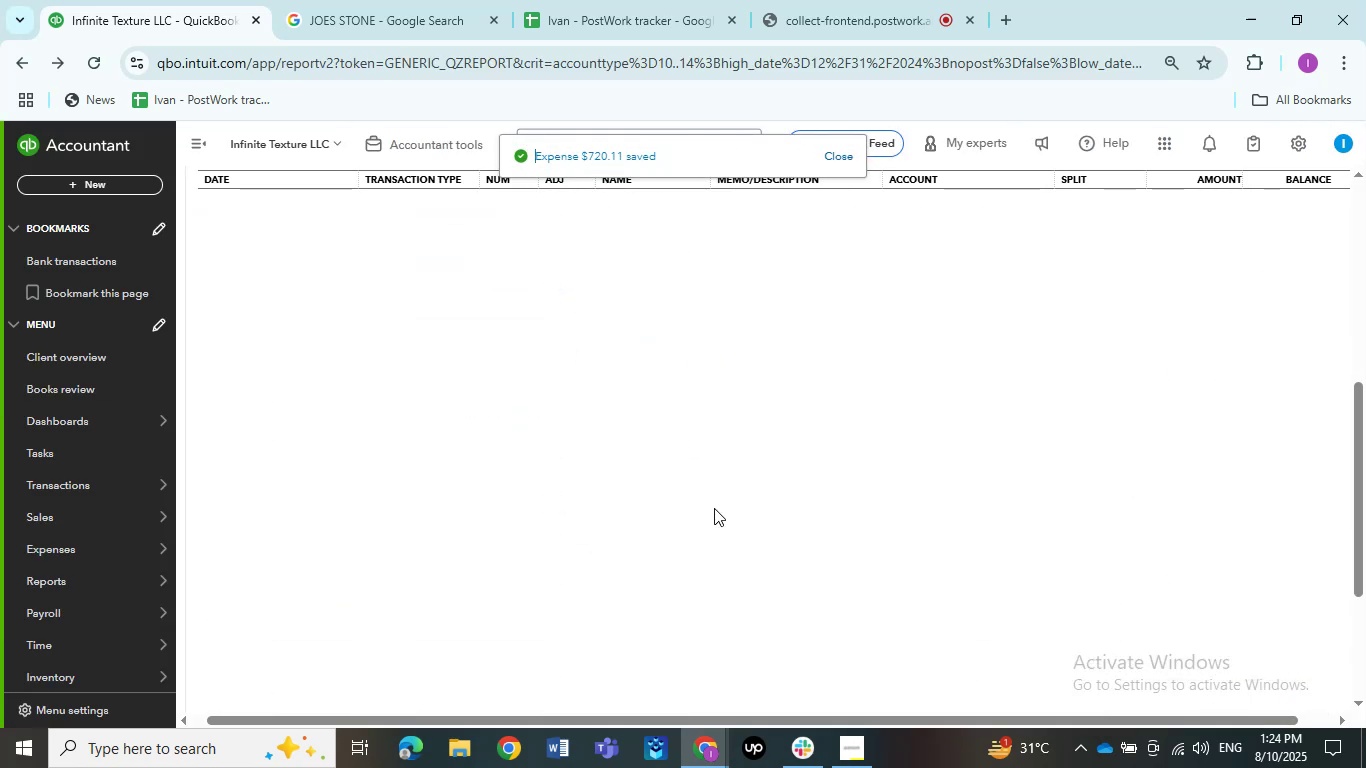 
left_click([803, 437])
 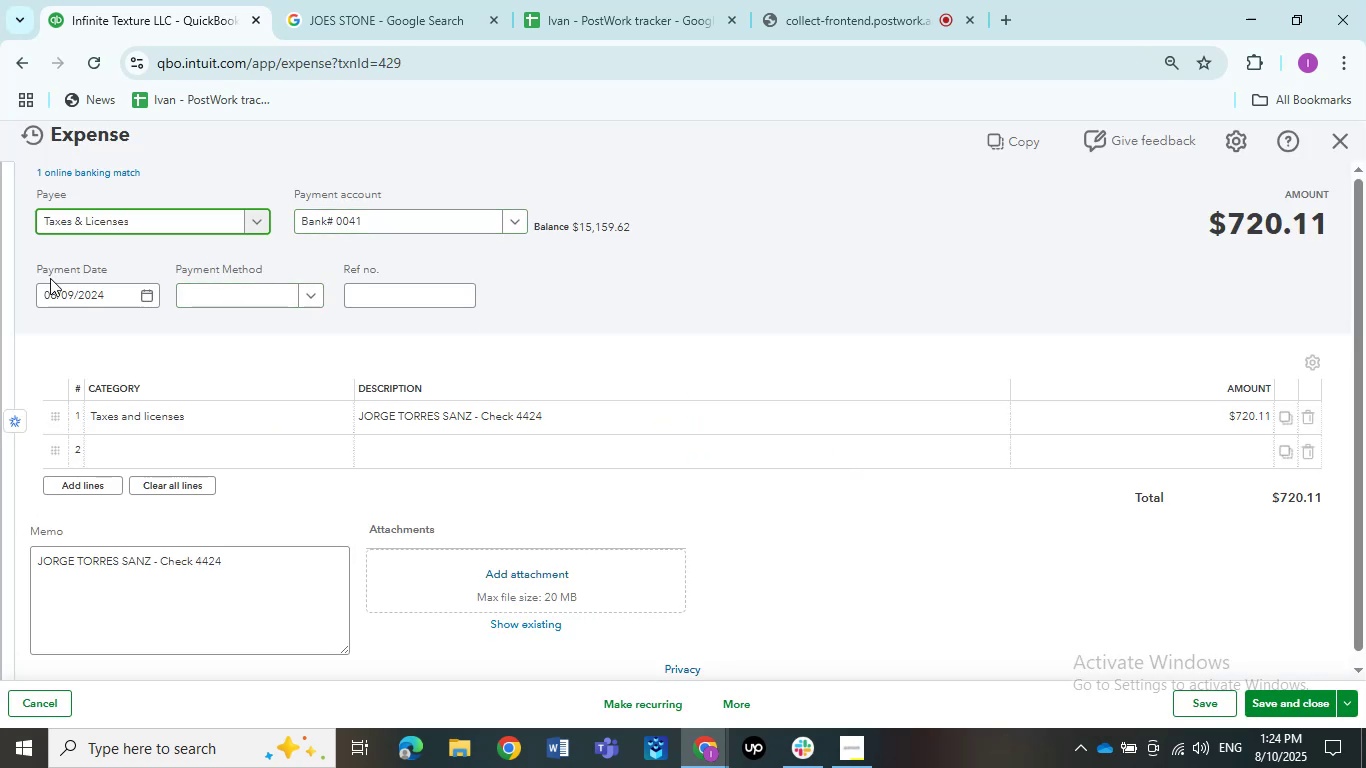 
wait(6.66)
 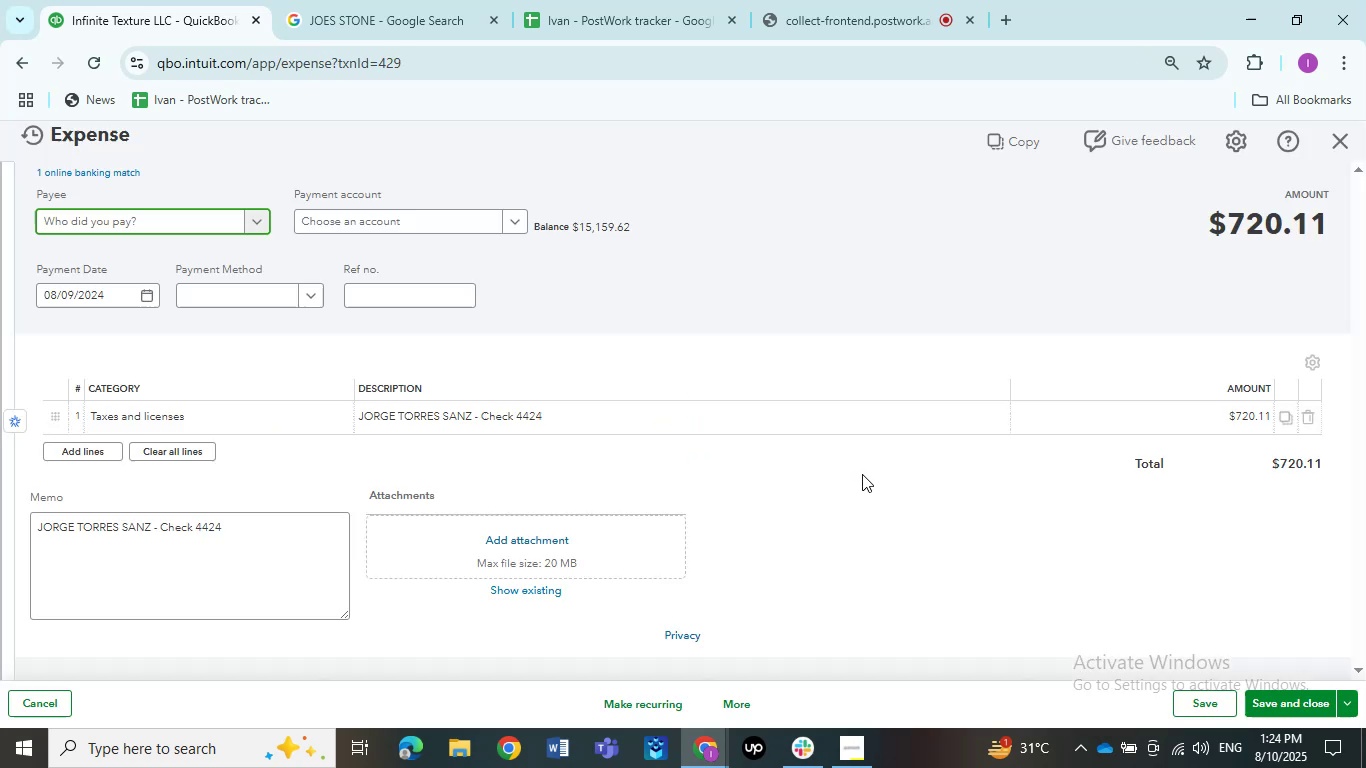 
scroll: coordinate [150, 399], scroll_direction: up, amount: 23.0
 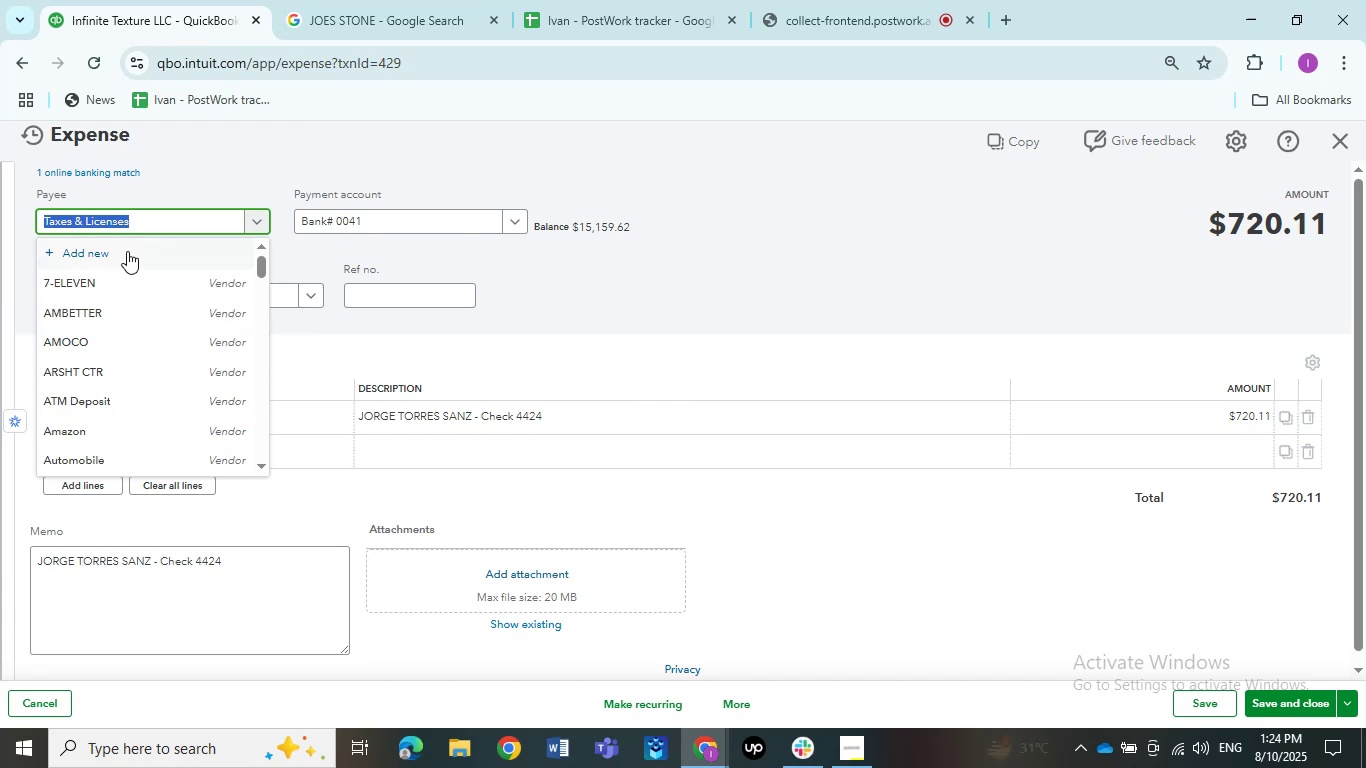 
left_click([125, 246])
 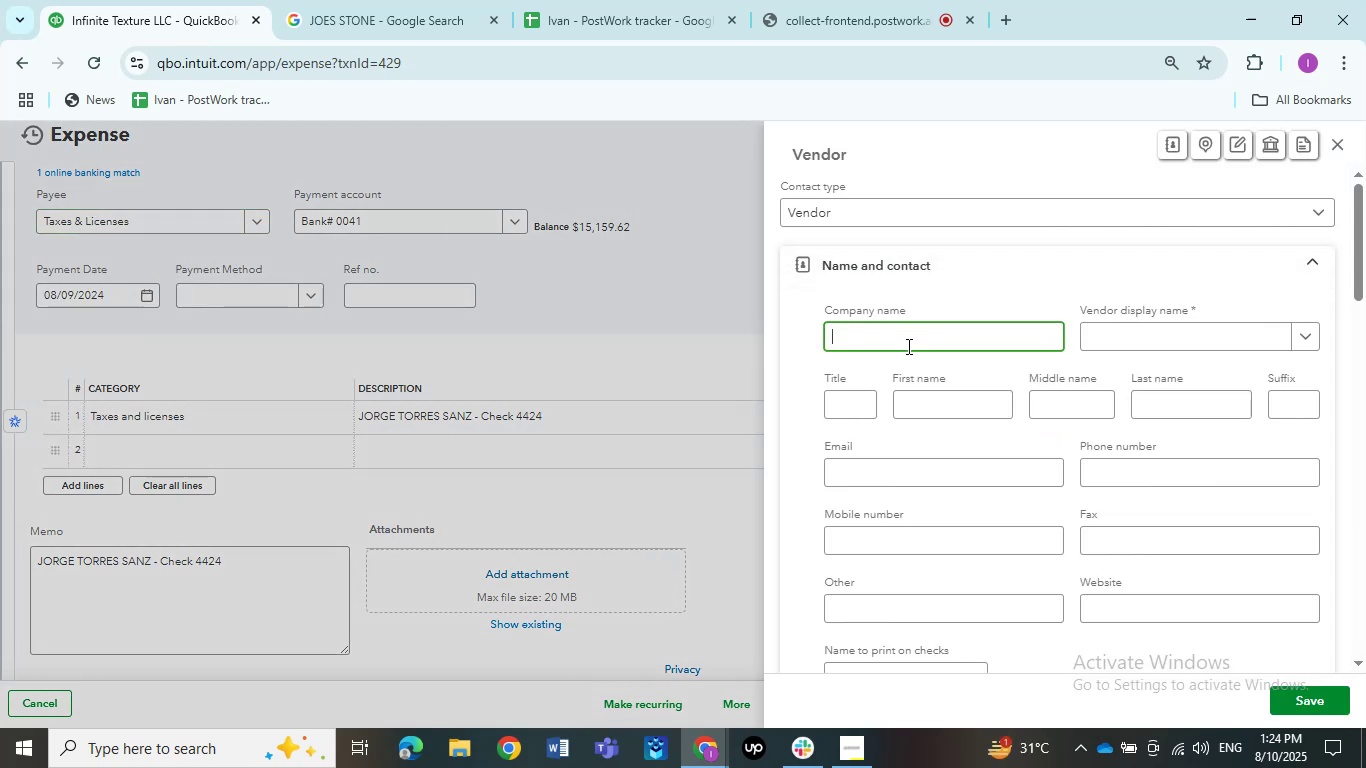 
left_click([1099, 346])
 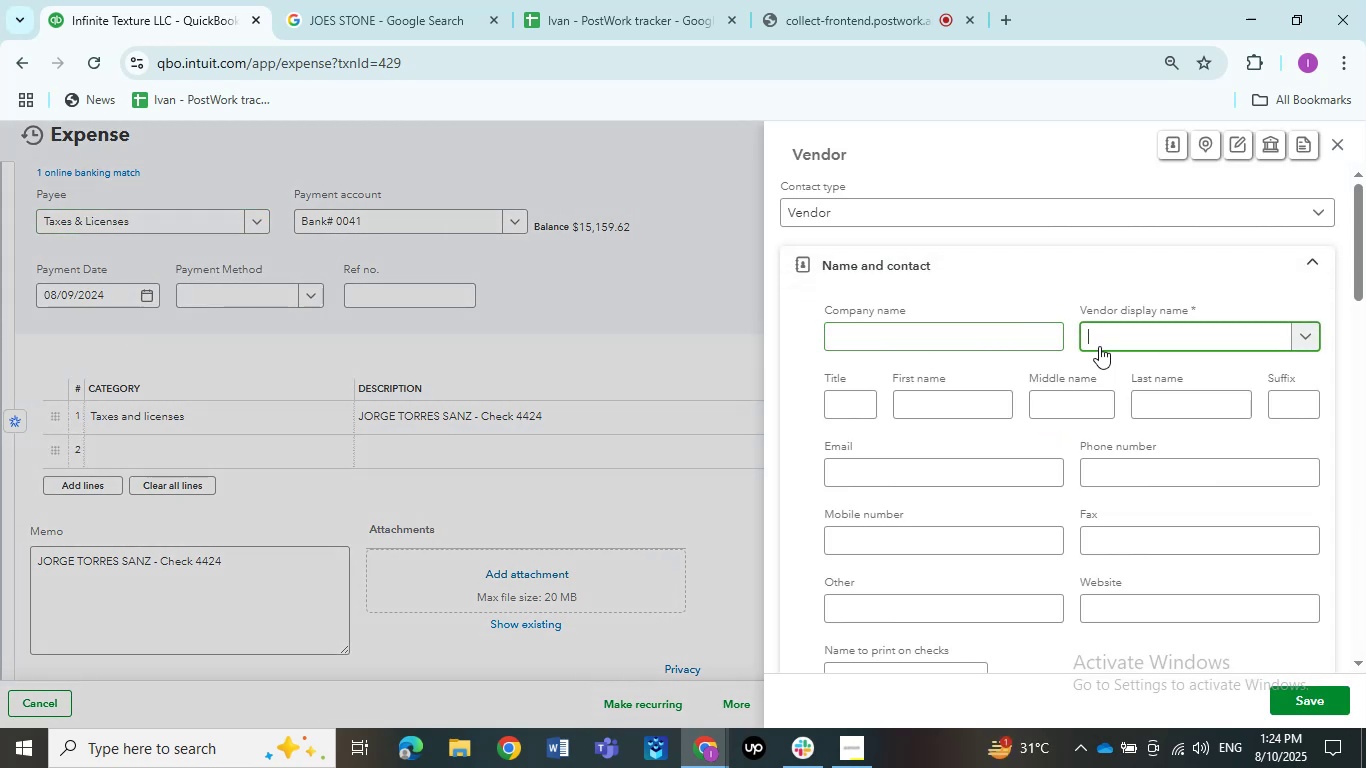 
key(Control+ControlLeft)
 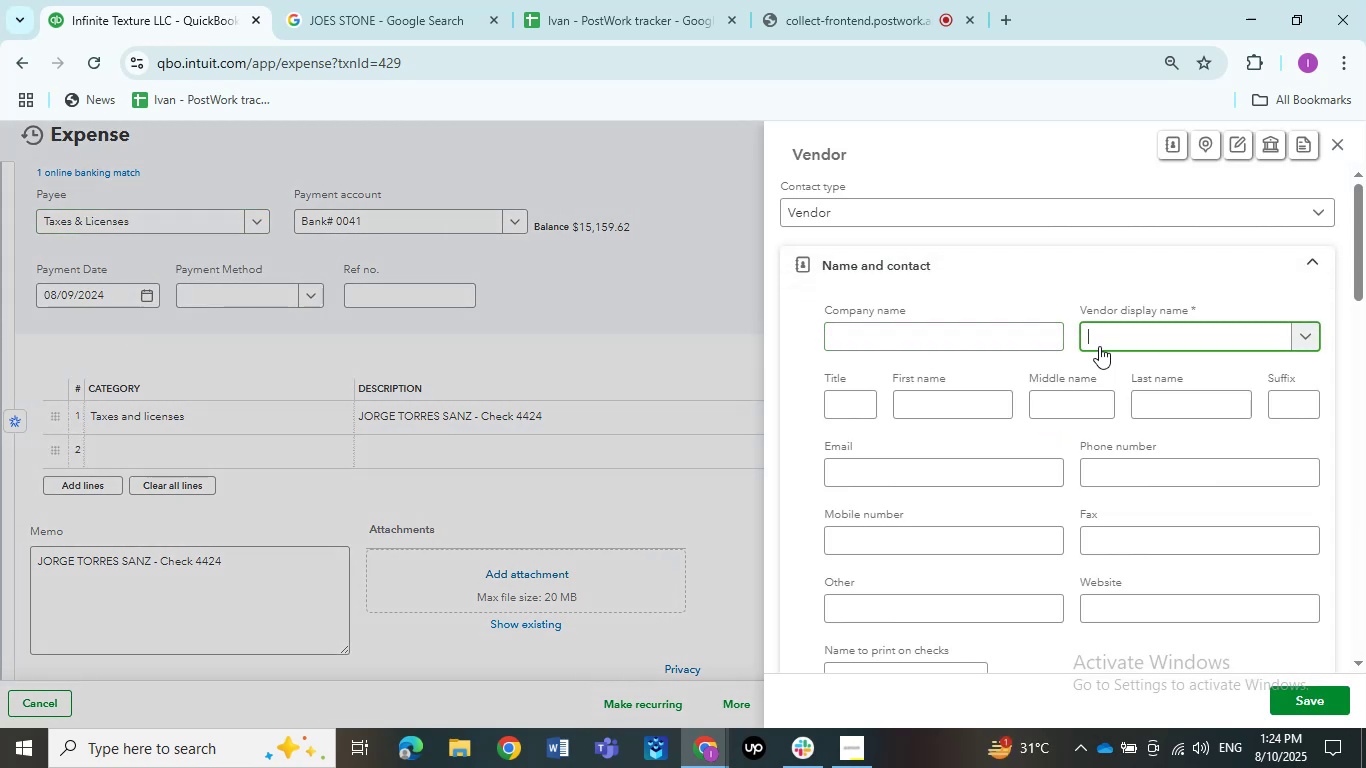 
key(Control+V)
 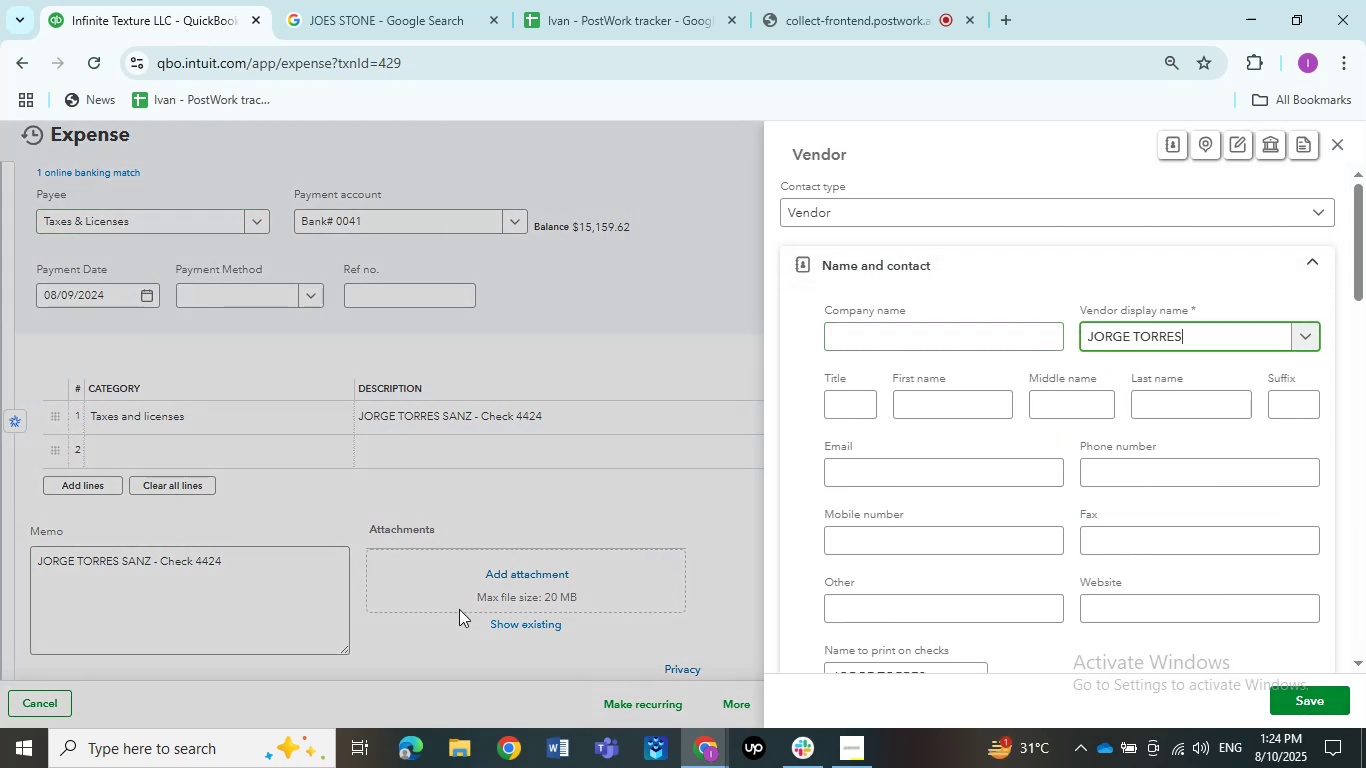 
left_click([420, 522])
 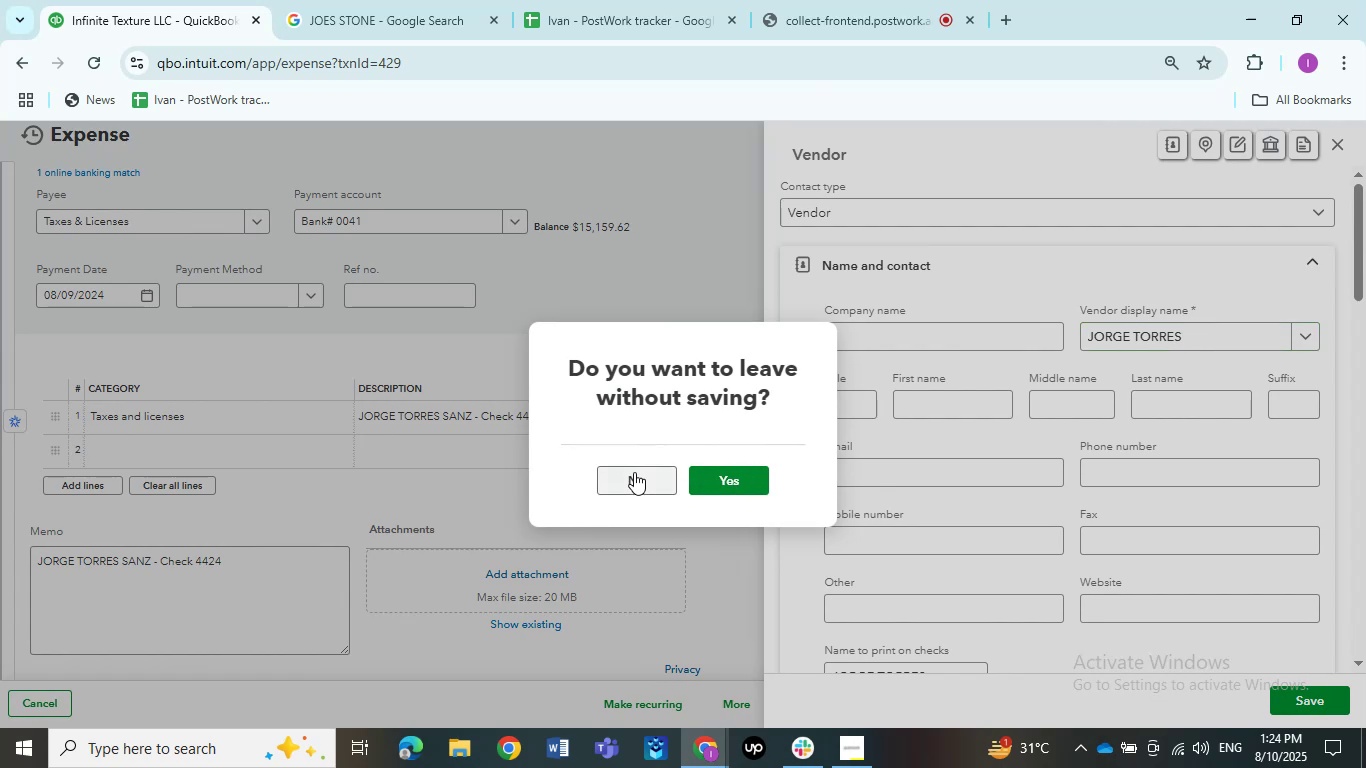 
wait(5.19)
 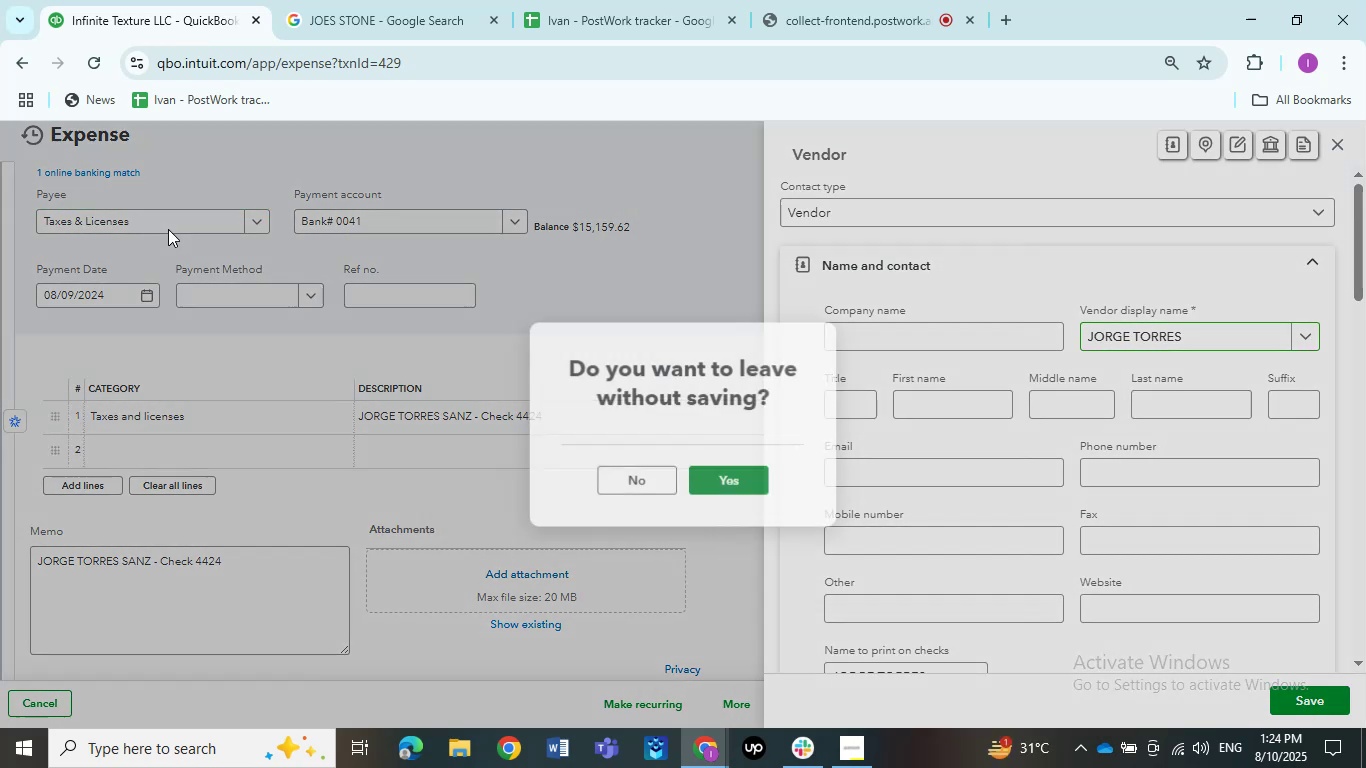 
left_click([634, 472])
 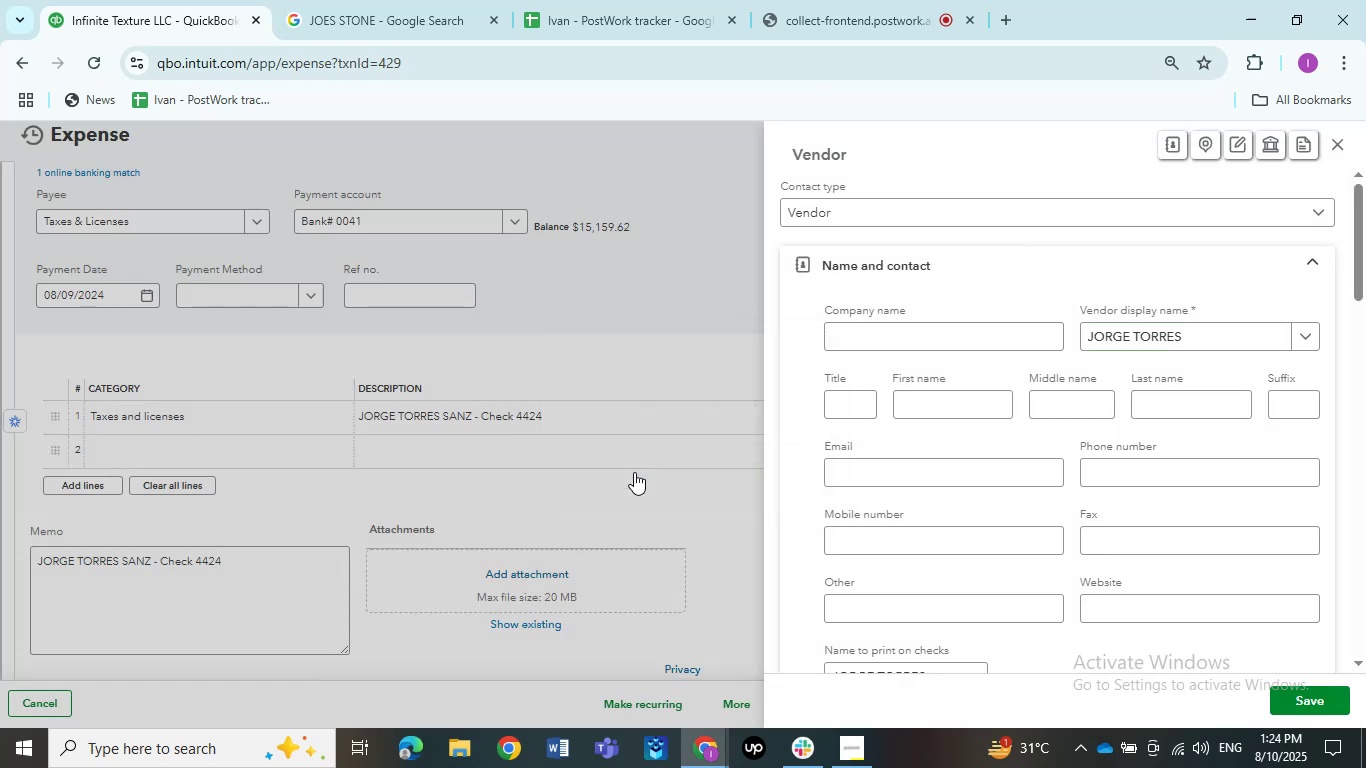 
left_click([634, 472])
 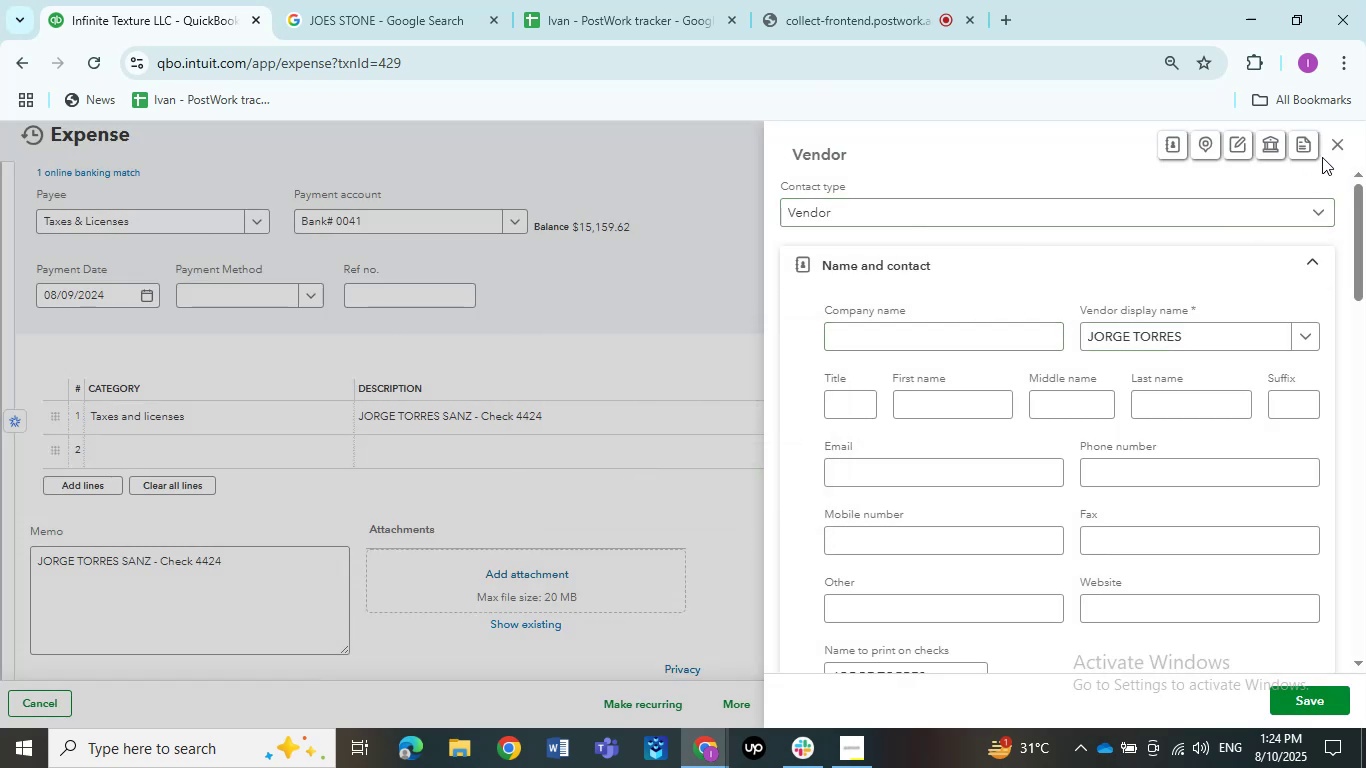 
left_click([1345, 141])
 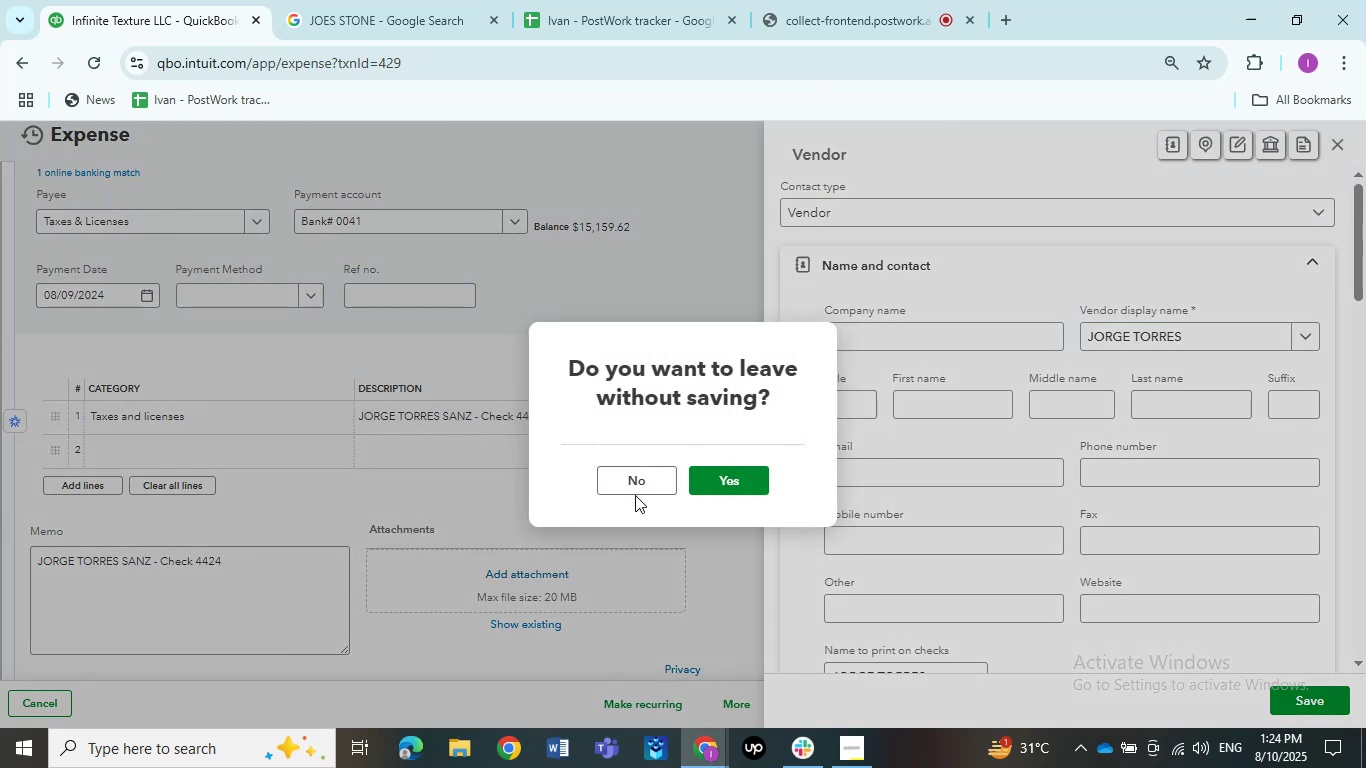 
left_click([634, 485])
 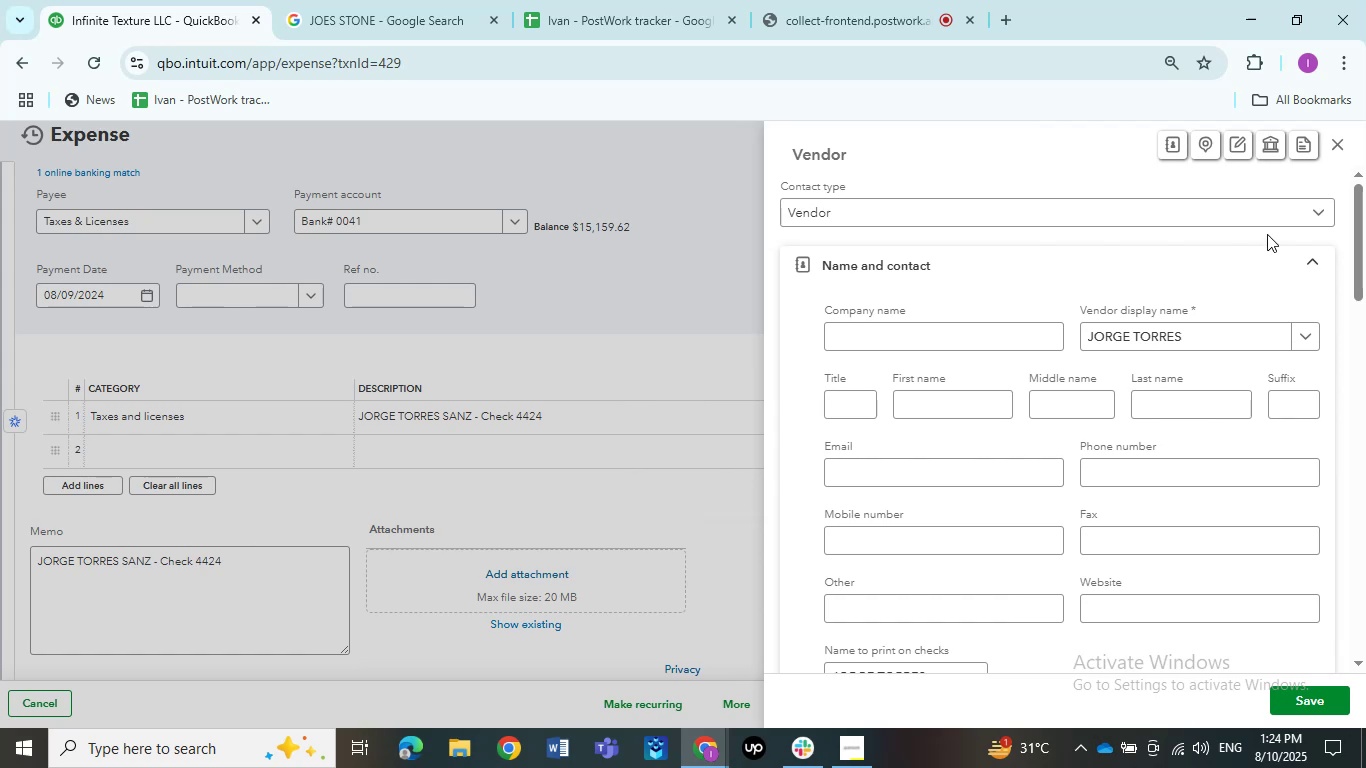 
left_click([1339, 145])
 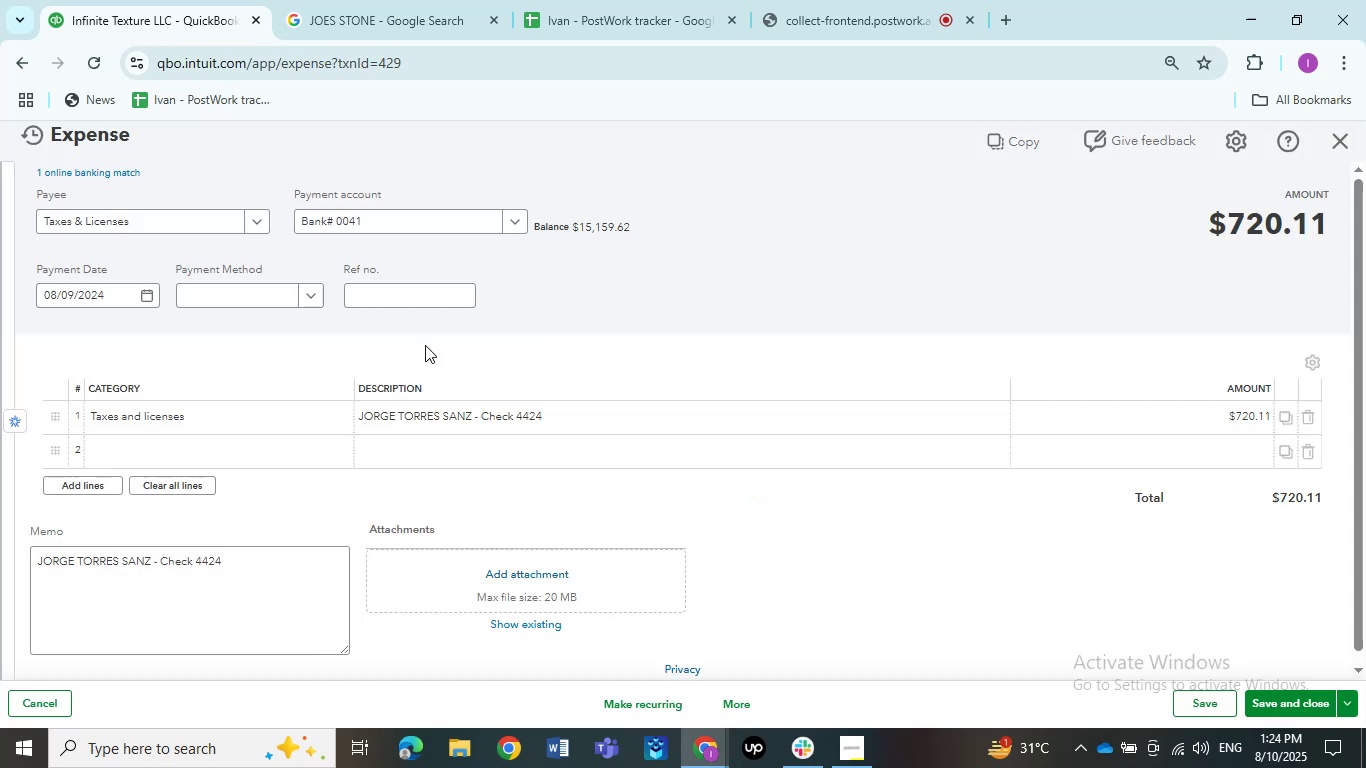 
left_click([174, 217])
 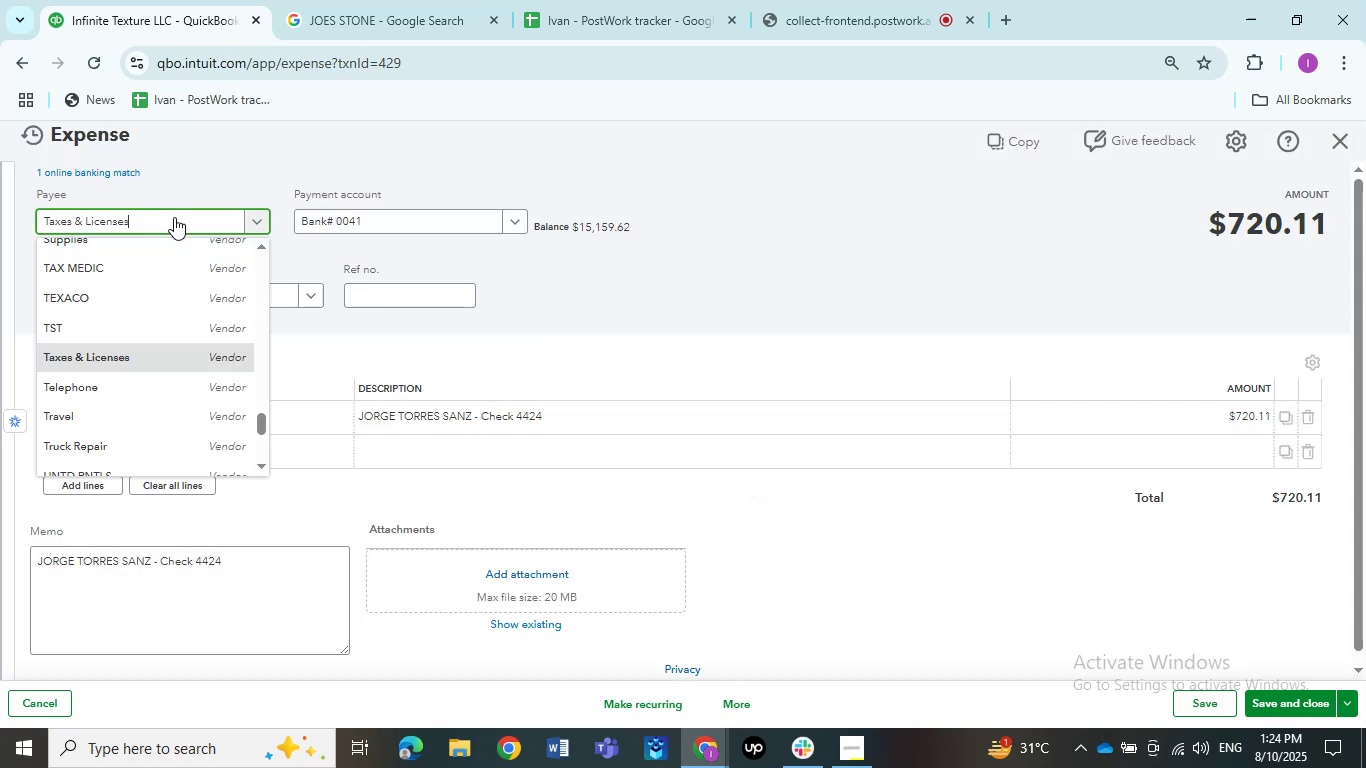 
key(Control+ControlLeft)
 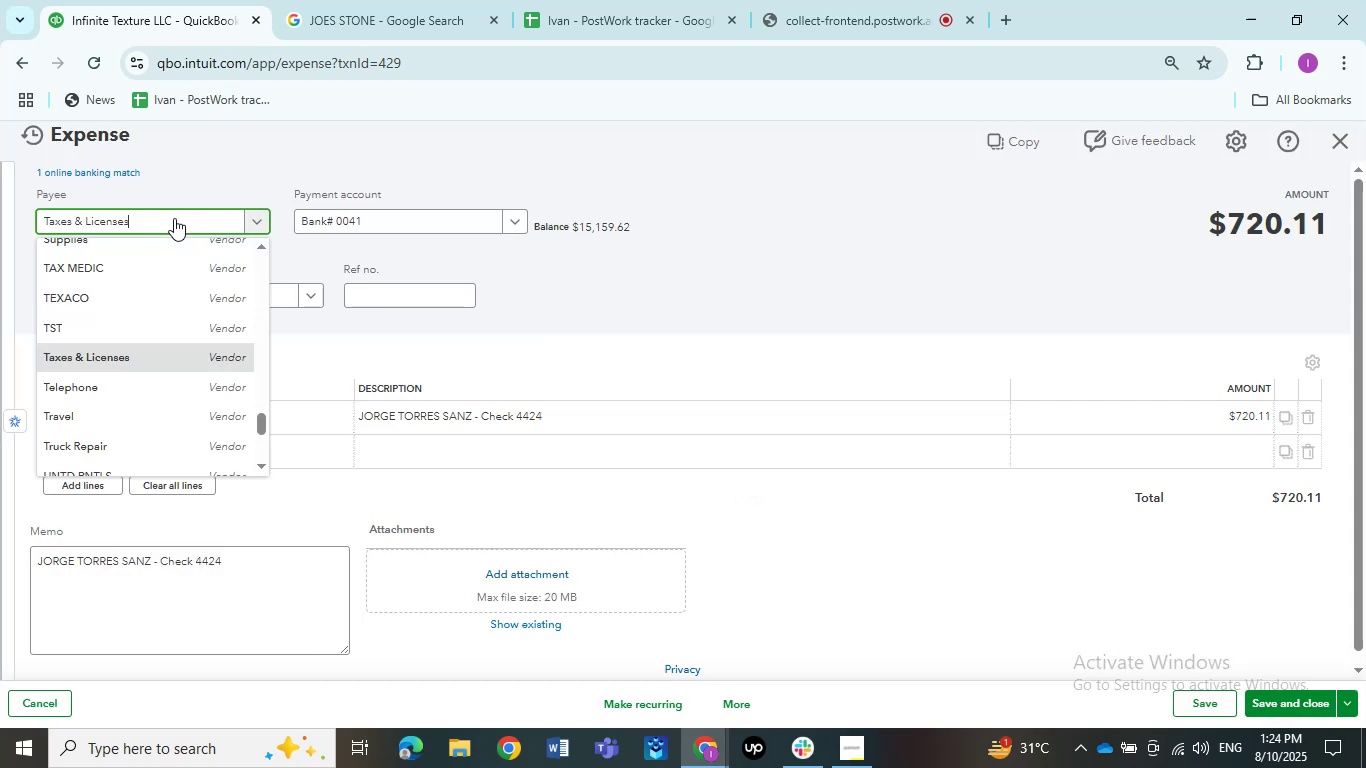 
key(Control+V)
 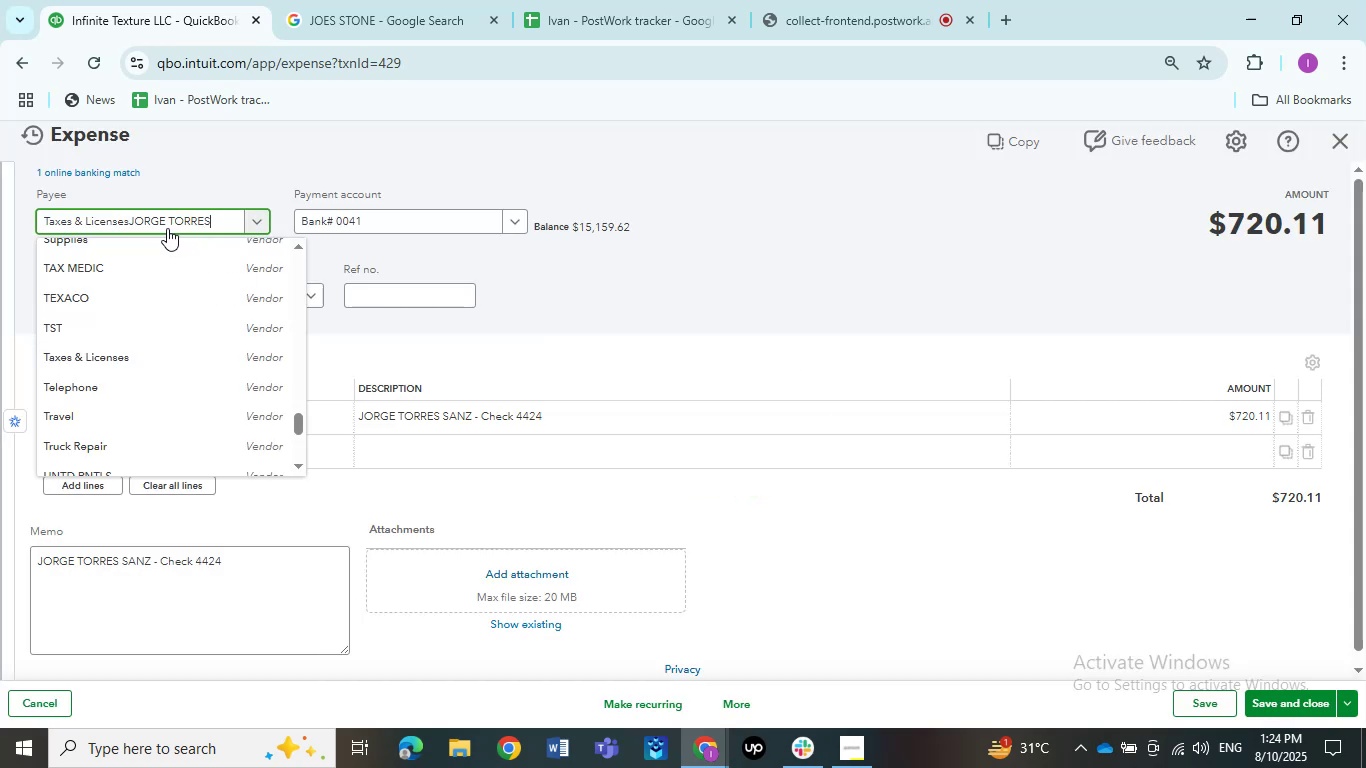 
left_click([164, 223])
 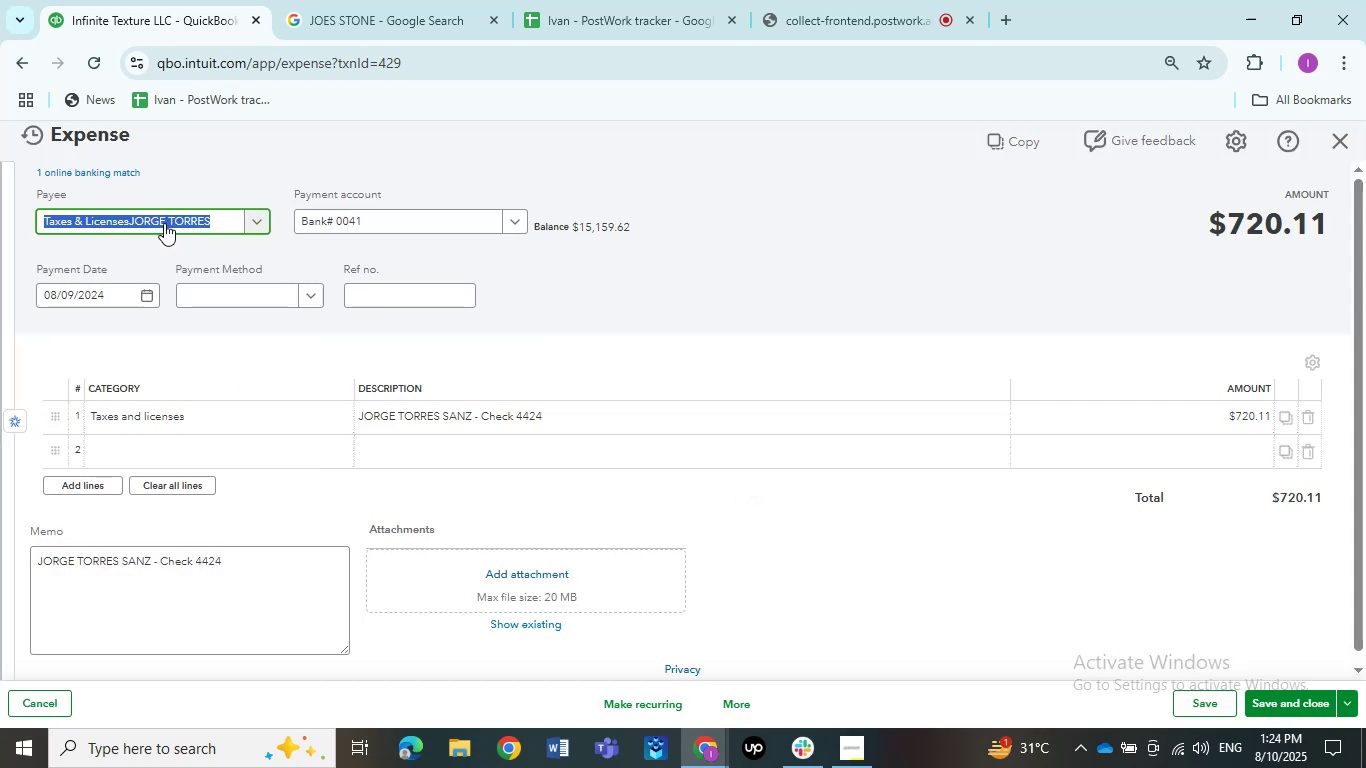 
key(Control+ControlLeft)
 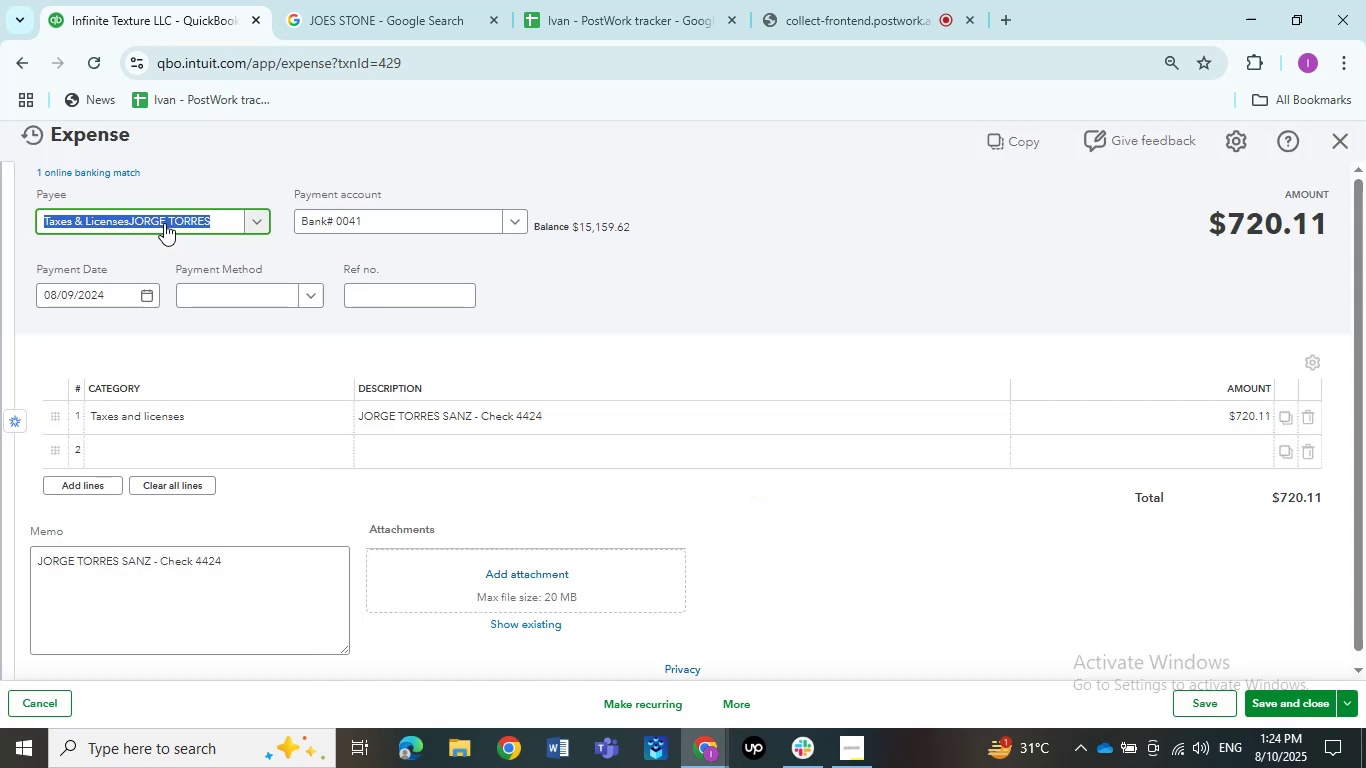 
key(Control+V)
 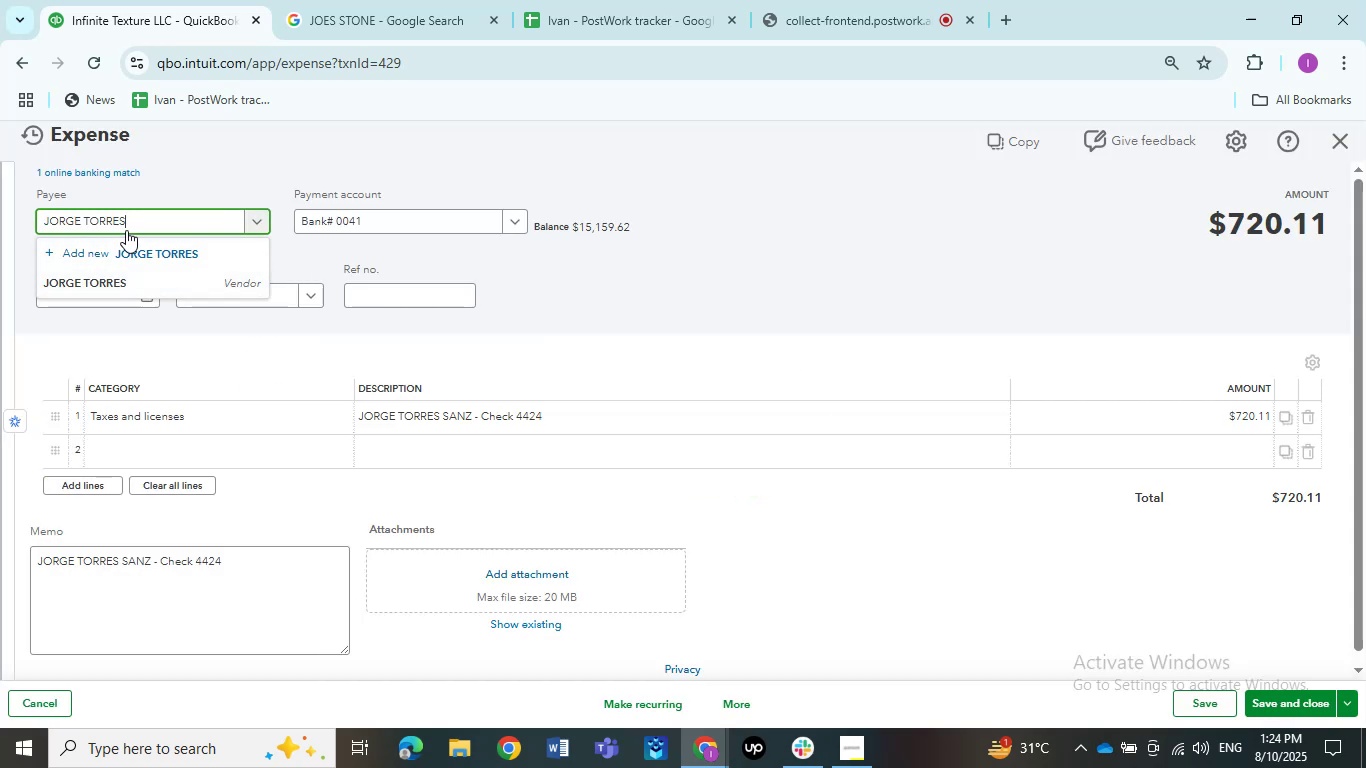 
left_click([97, 291])
 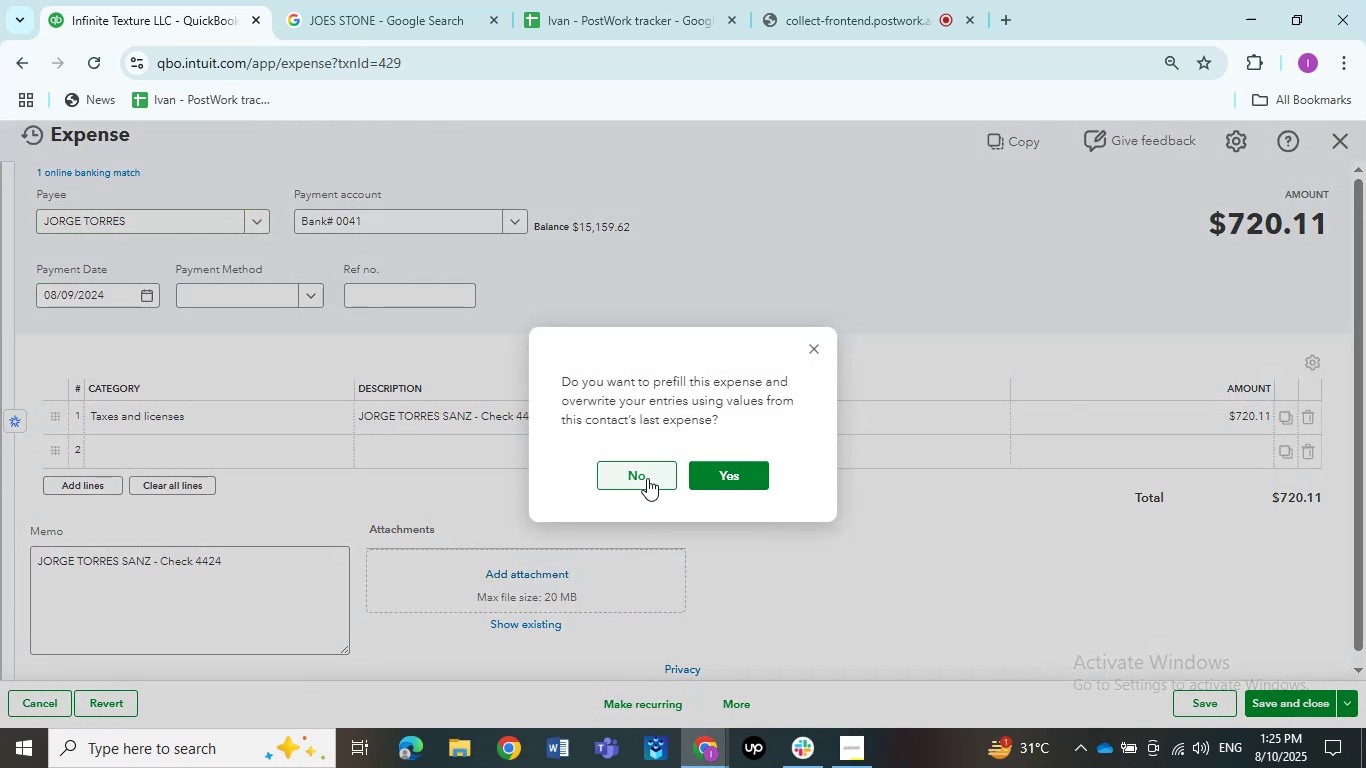 
left_click([647, 478])
 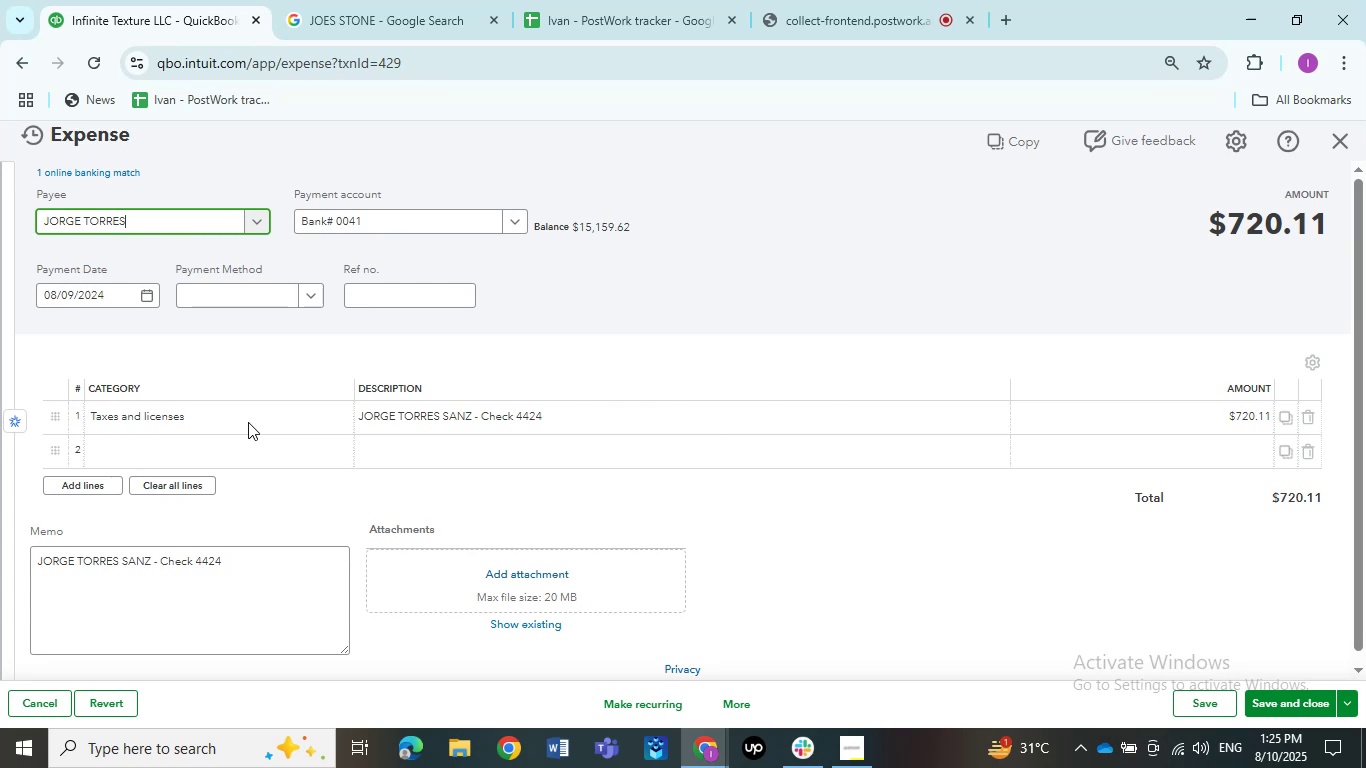 
left_click([248, 422])
 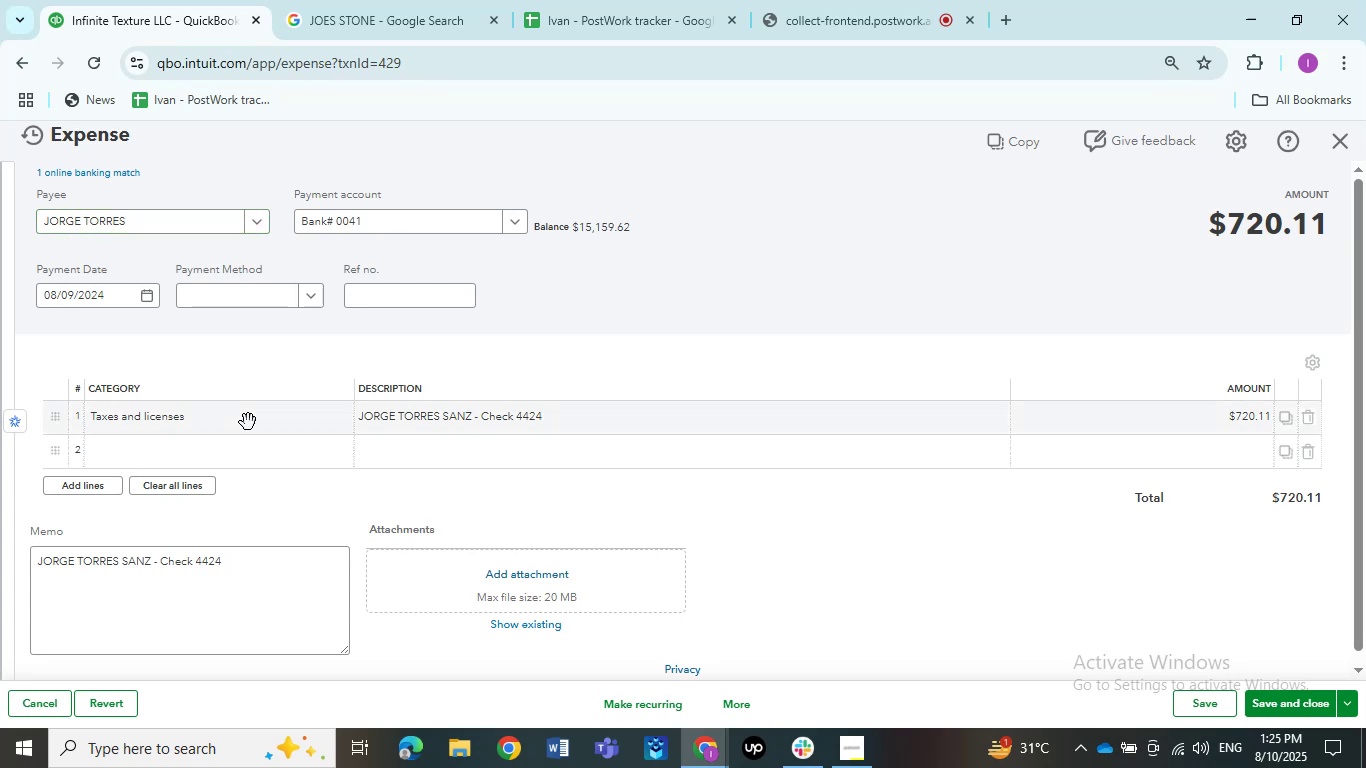 
left_click([248, 422])
 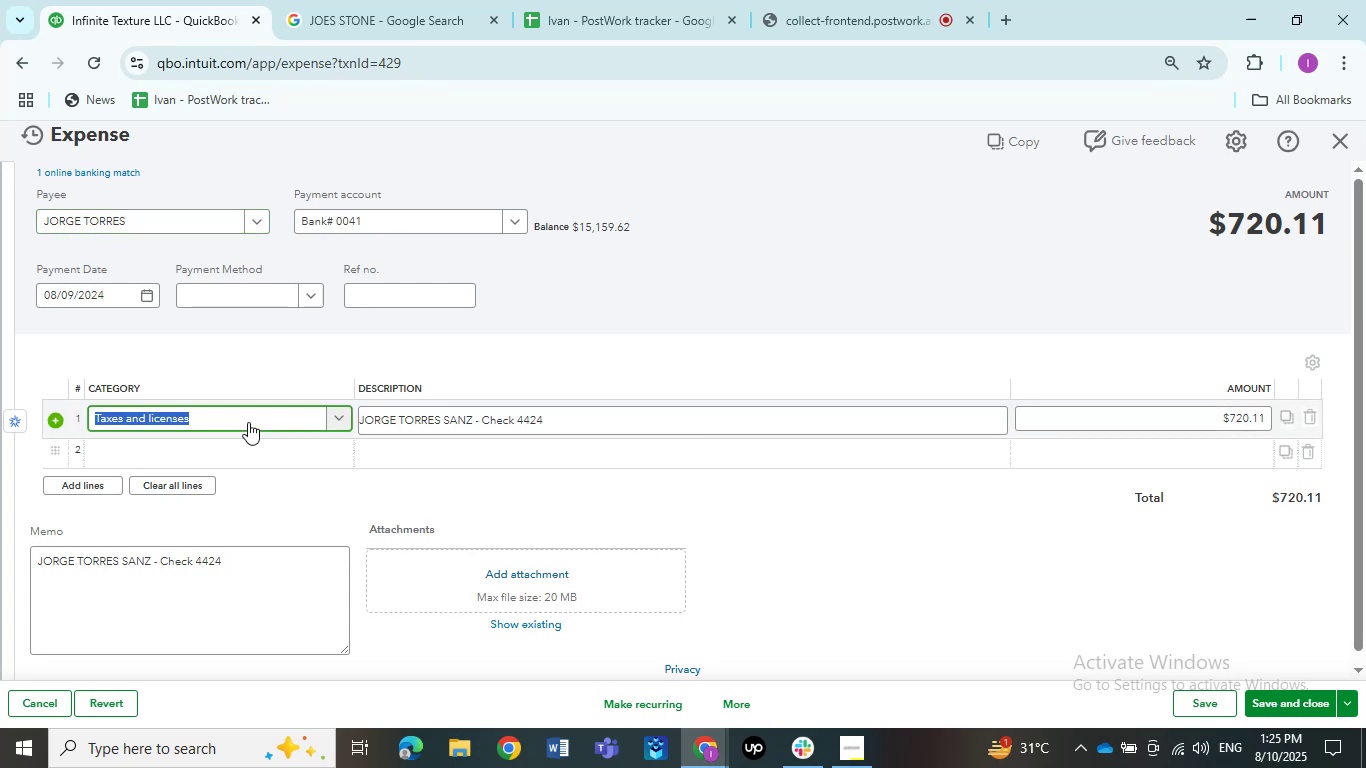 
type(Ask)
 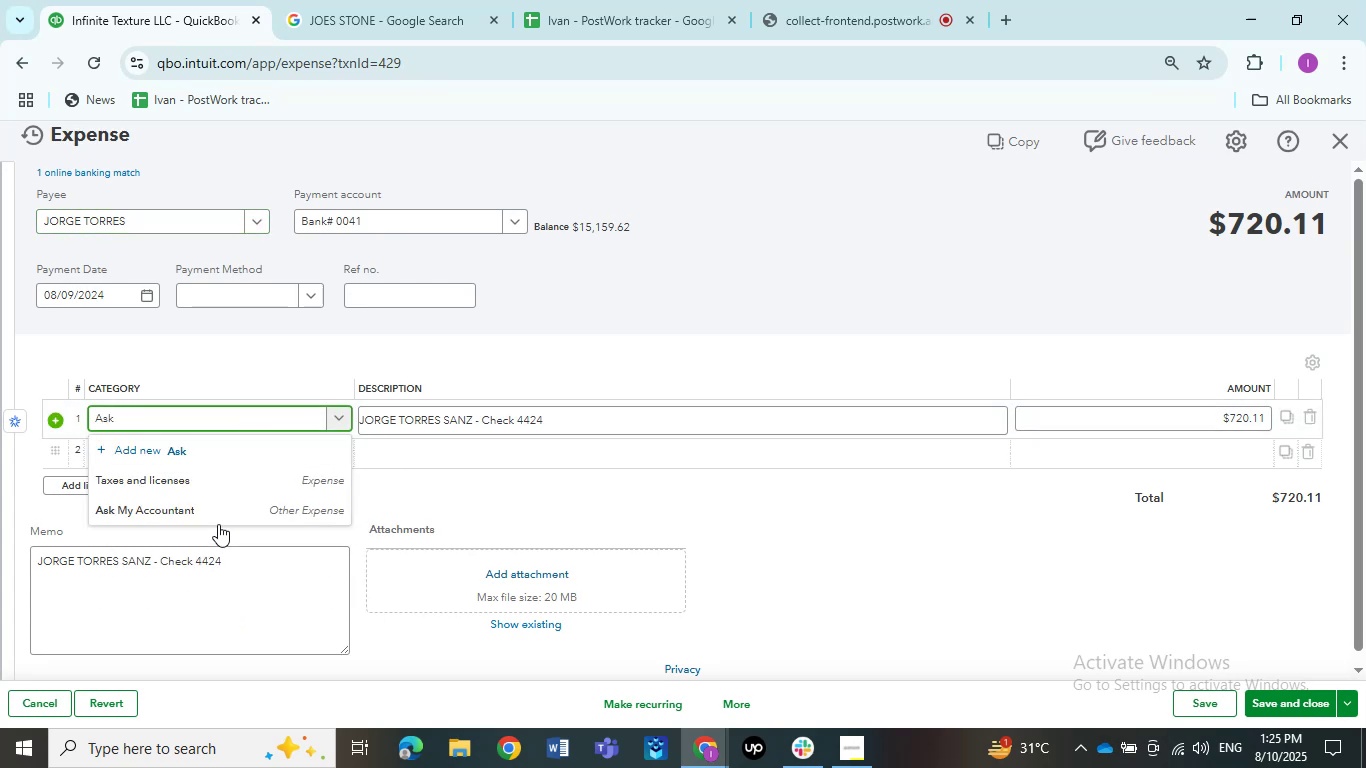 
left_click([206, 509])
 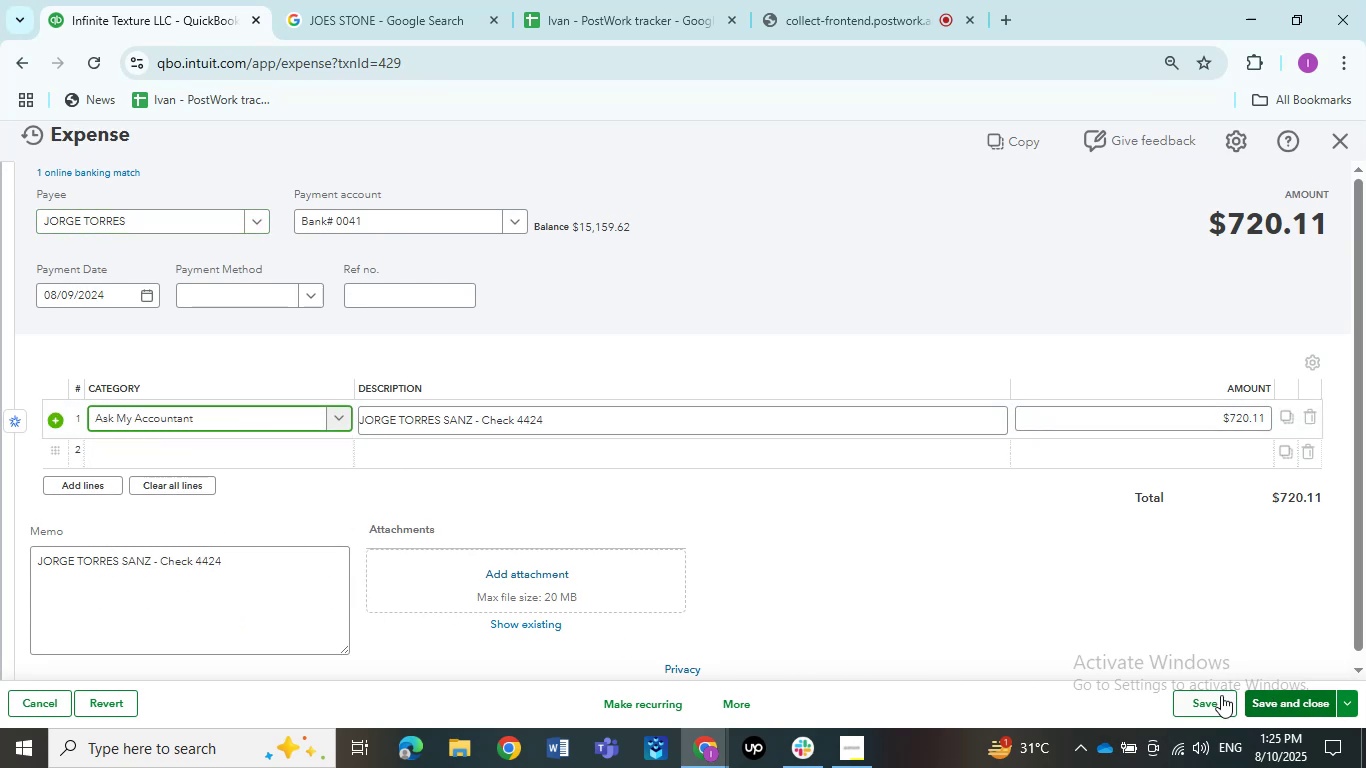 
left_click([1221, 695])
 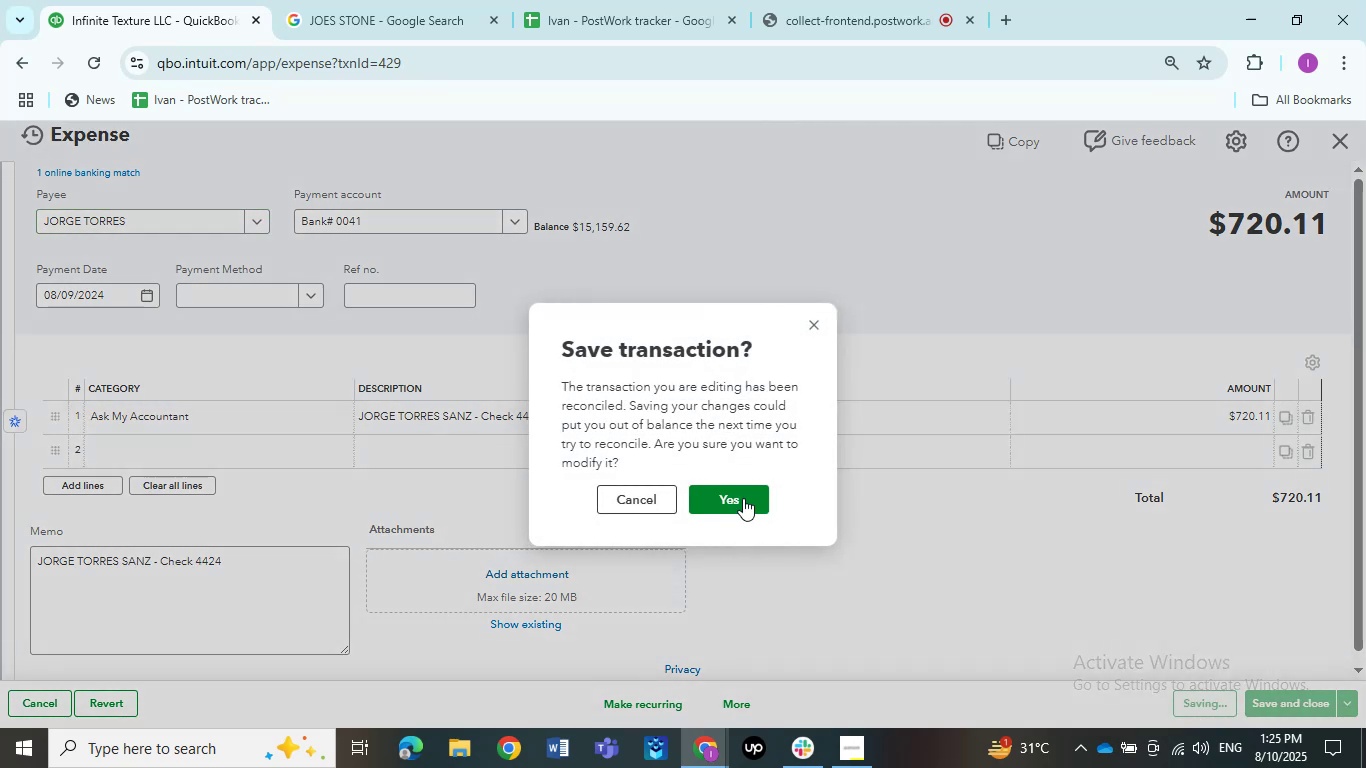 
left_click([743, 500])
 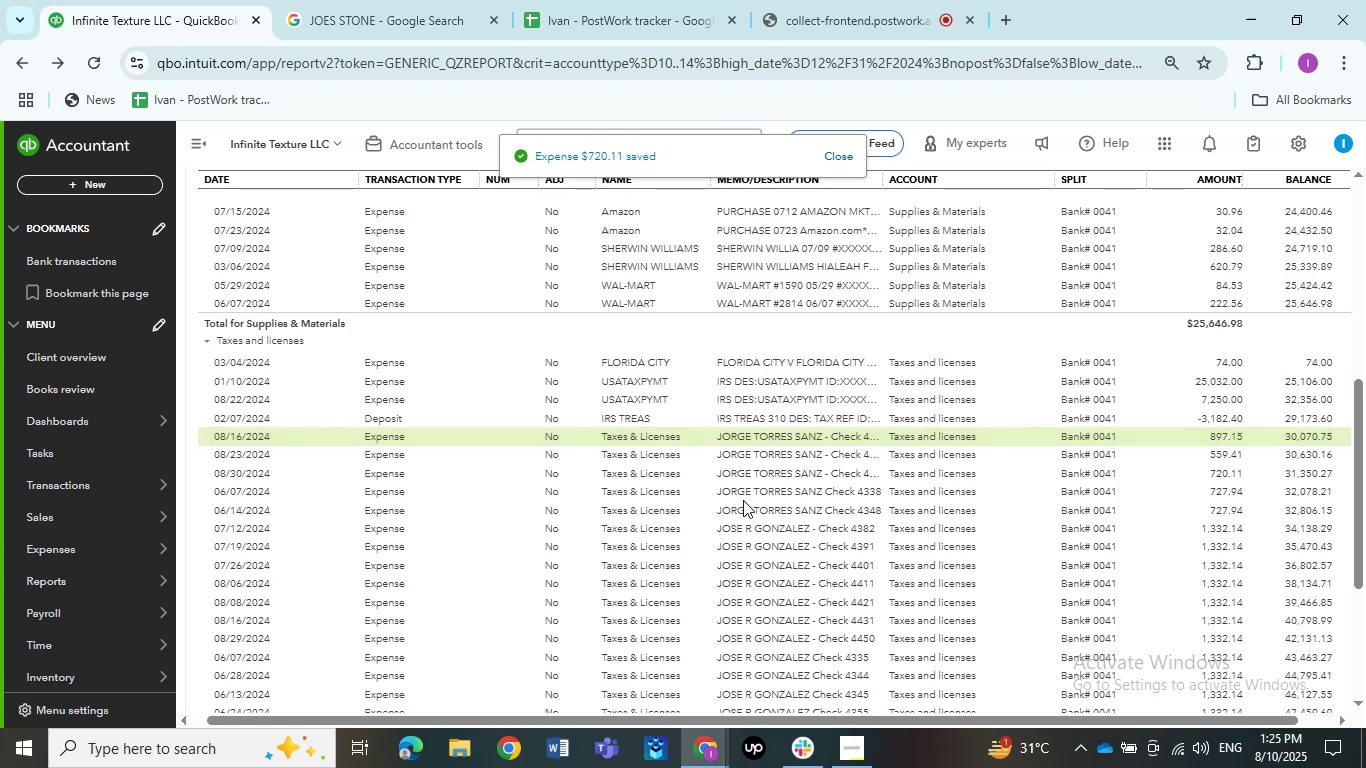 
wait(6.46)
 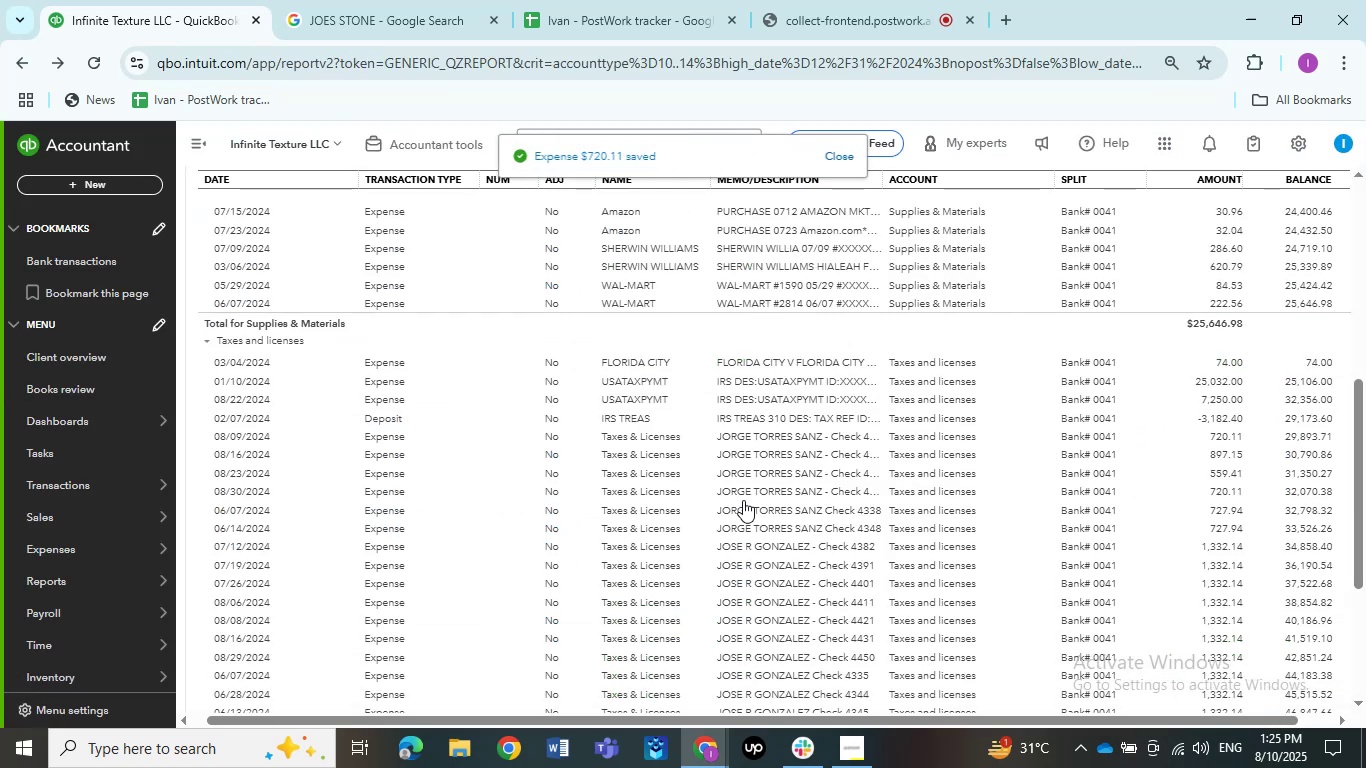 
left_click([790, 430])
 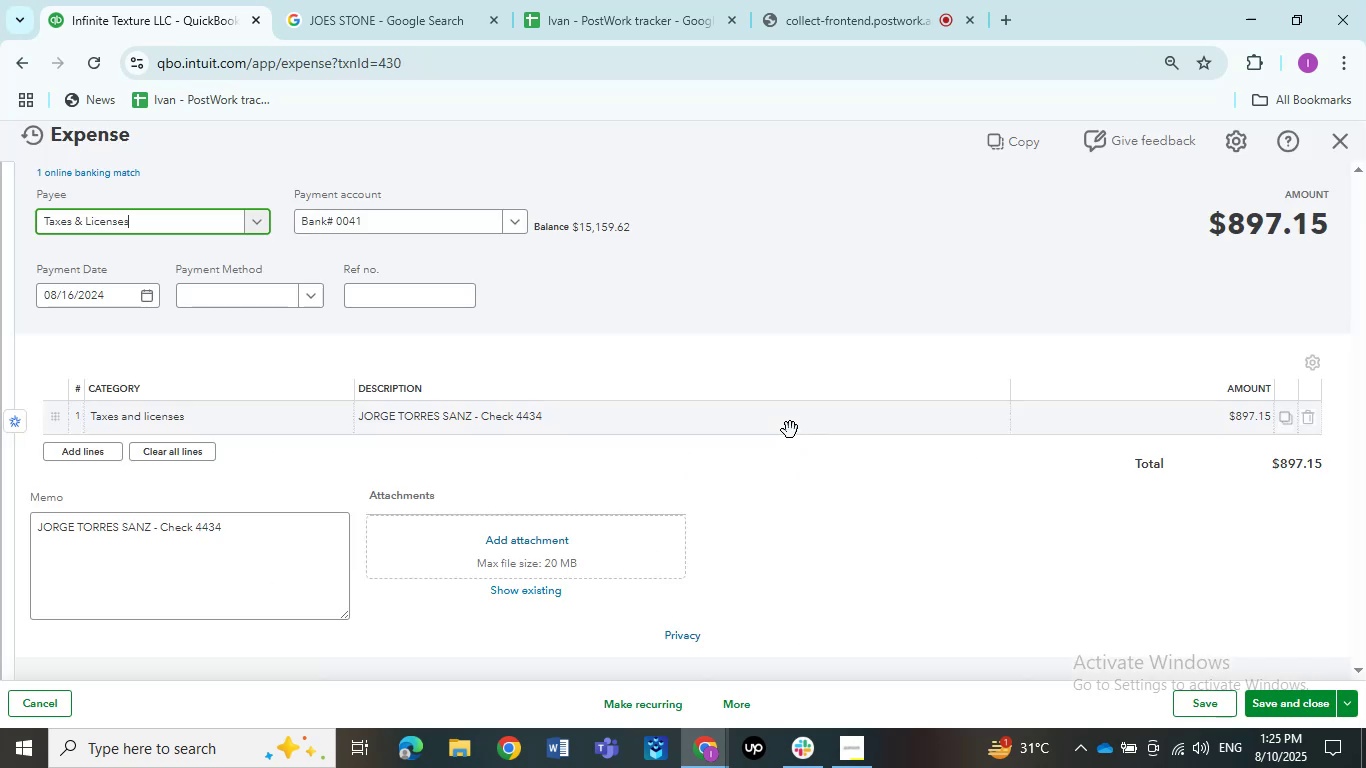 
left_click([174, 221])
 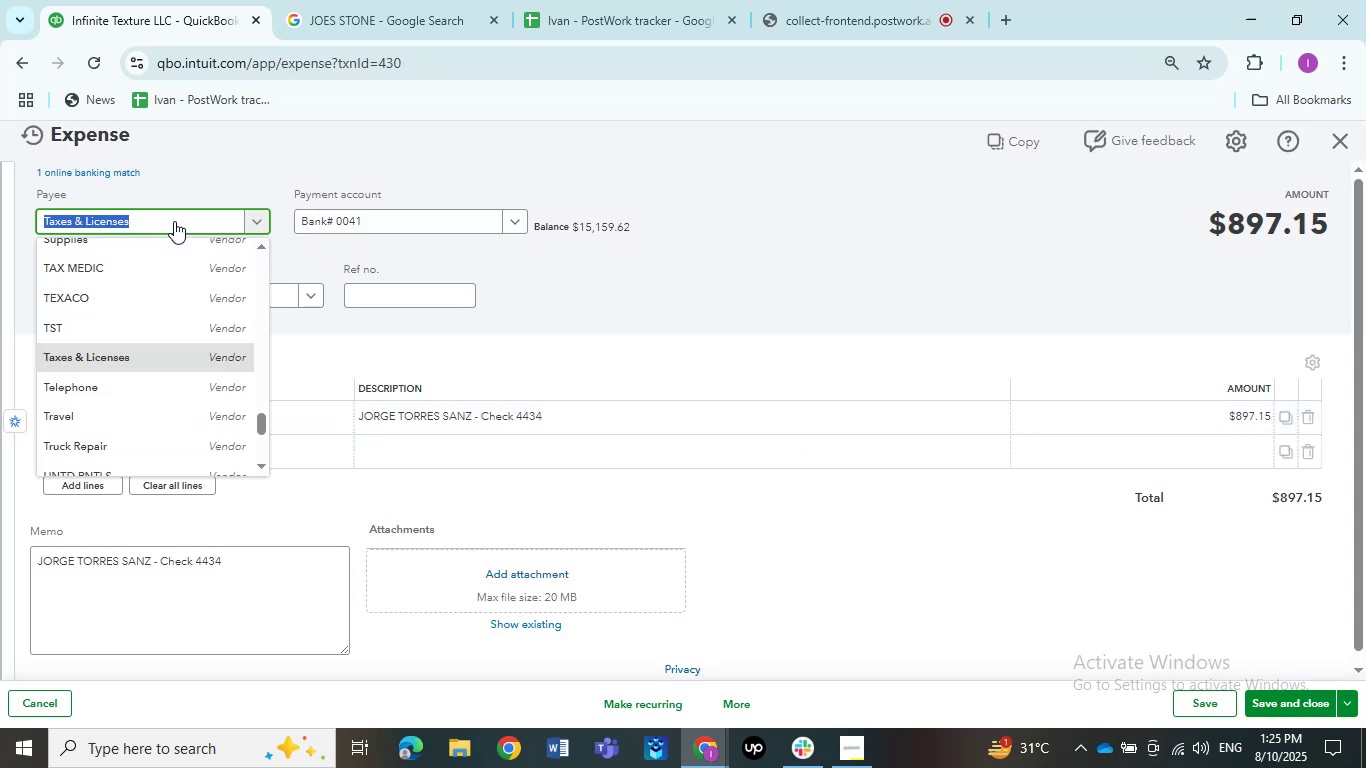 
hold_key(key=ControlLeft, duration=0.7)
 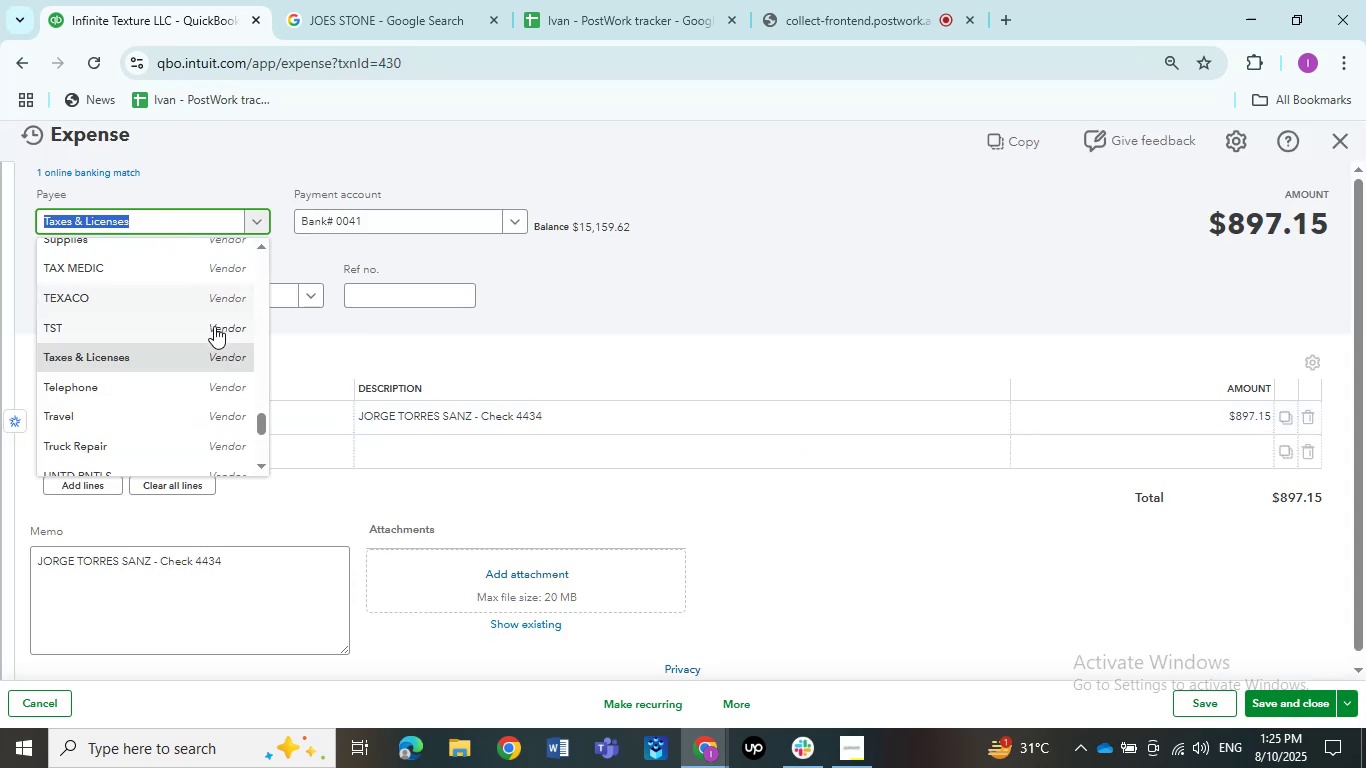 
scroll: coordinate [217, 323], scroll_direction: up, amount: 9.0
 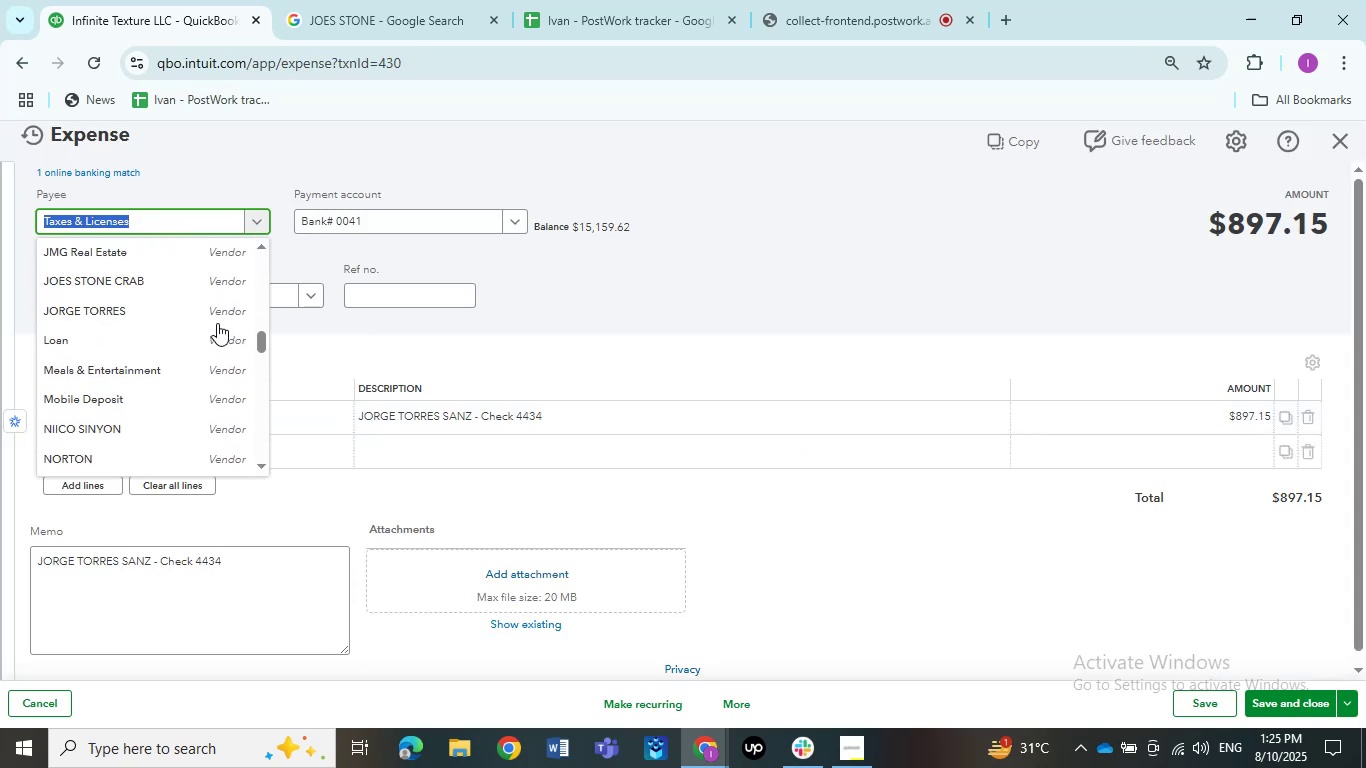 
key(Control+V)
 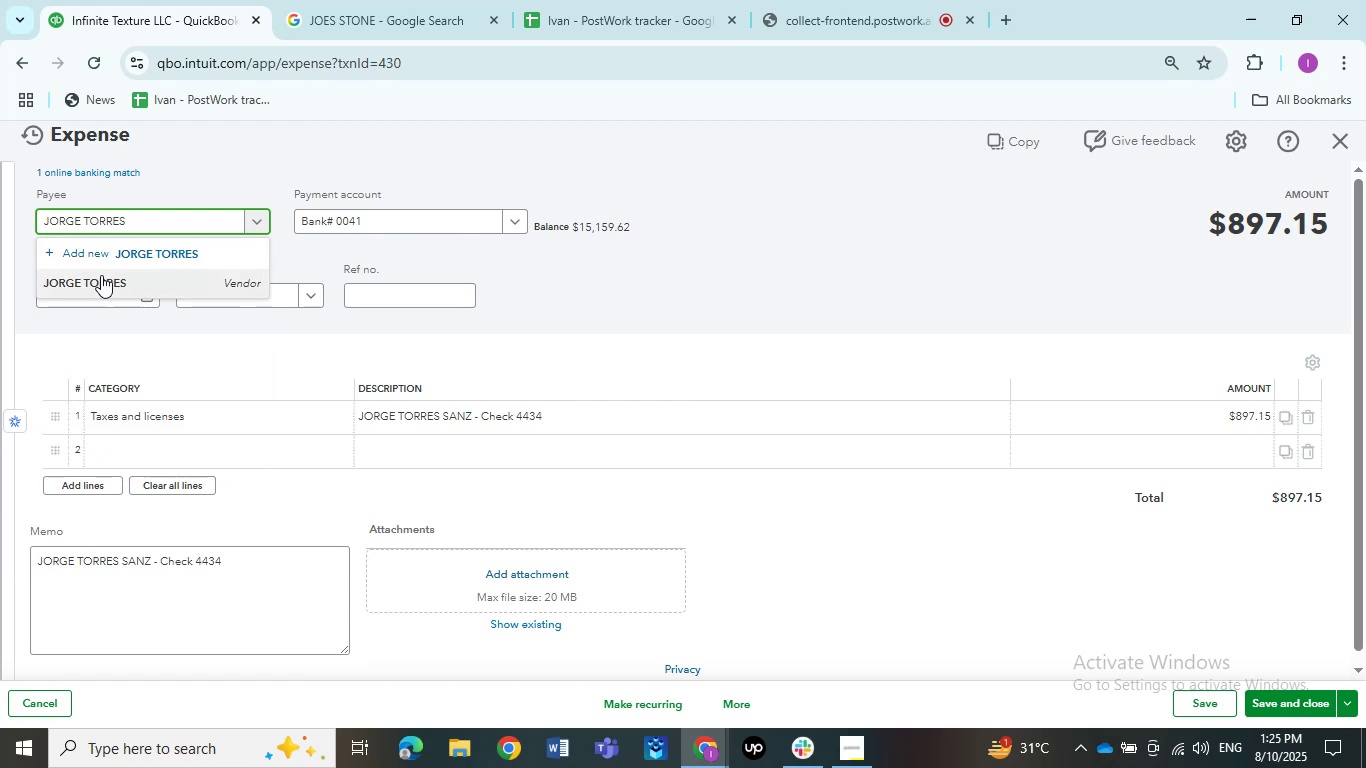 
left_click([99, 279])
 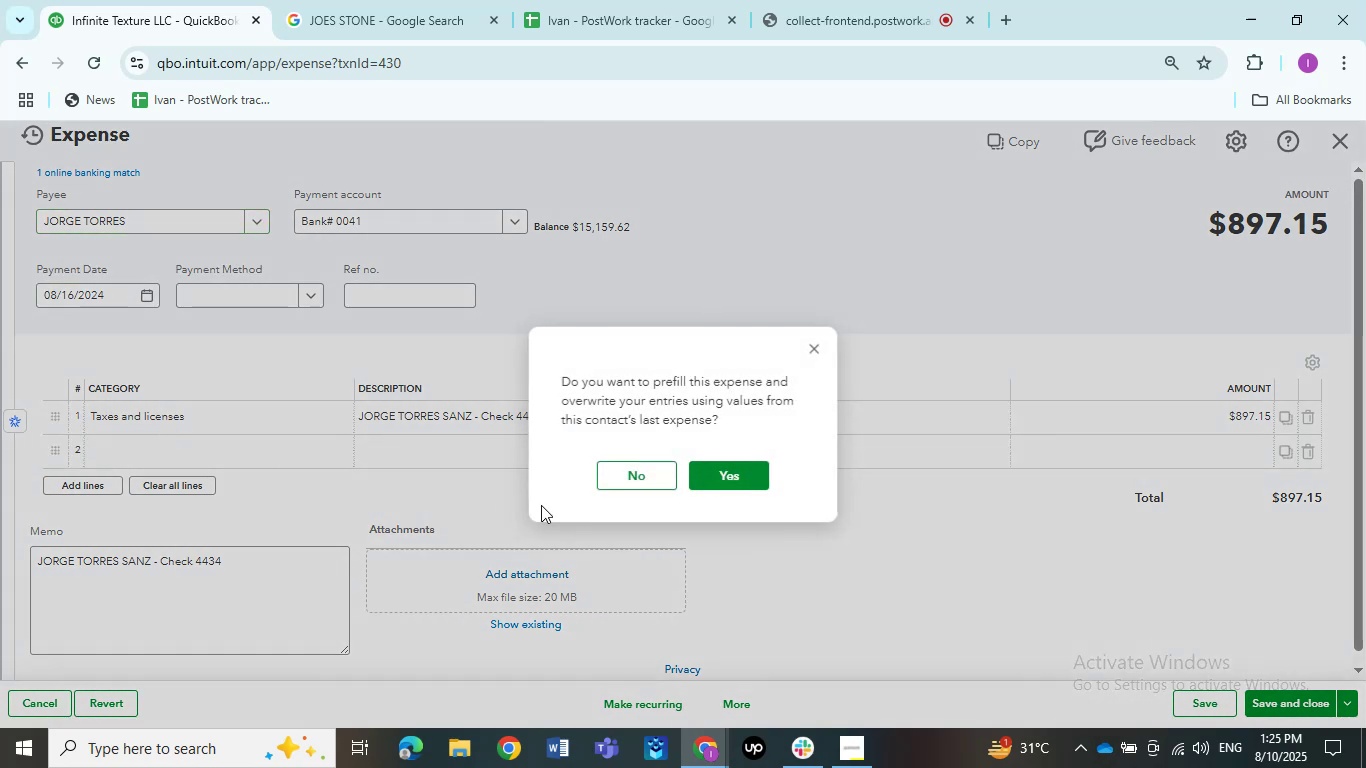 
left_click([626, 480])
 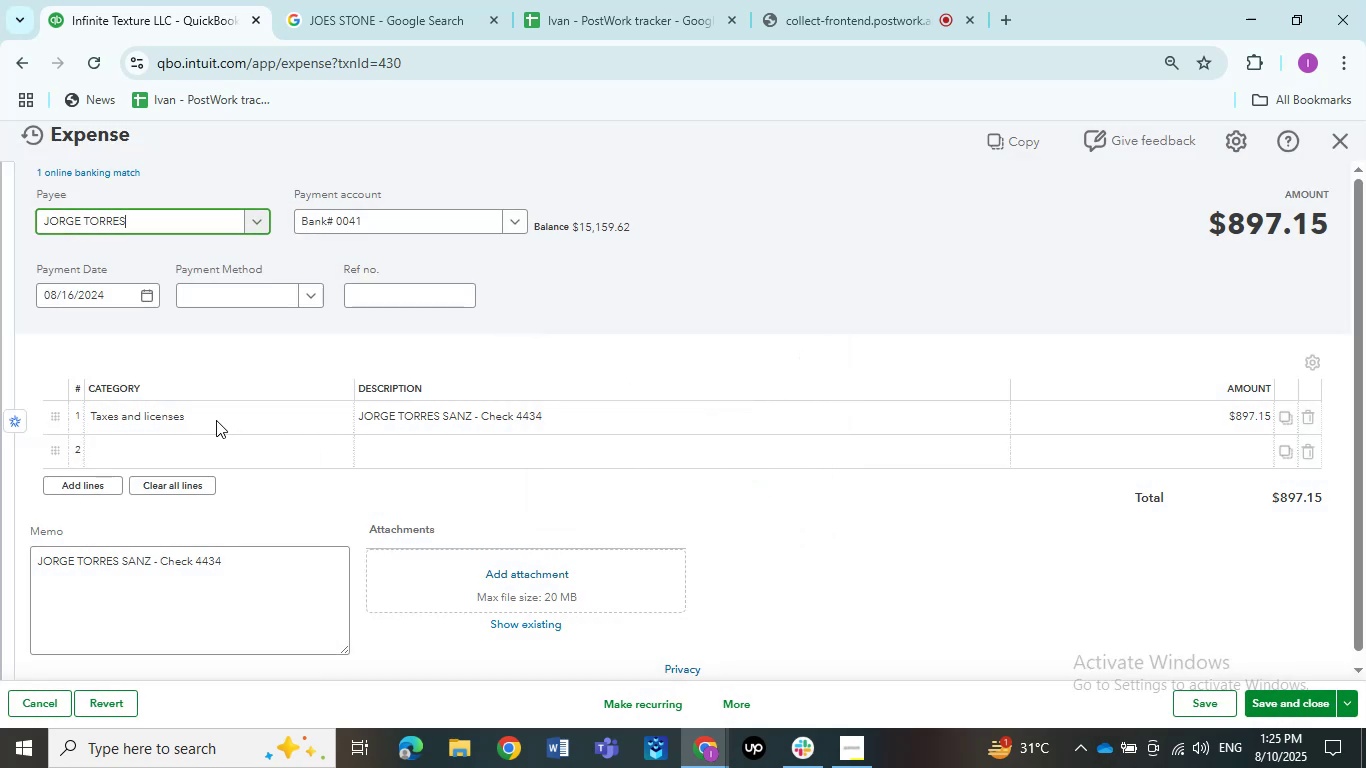 
left_click([216, 420])
 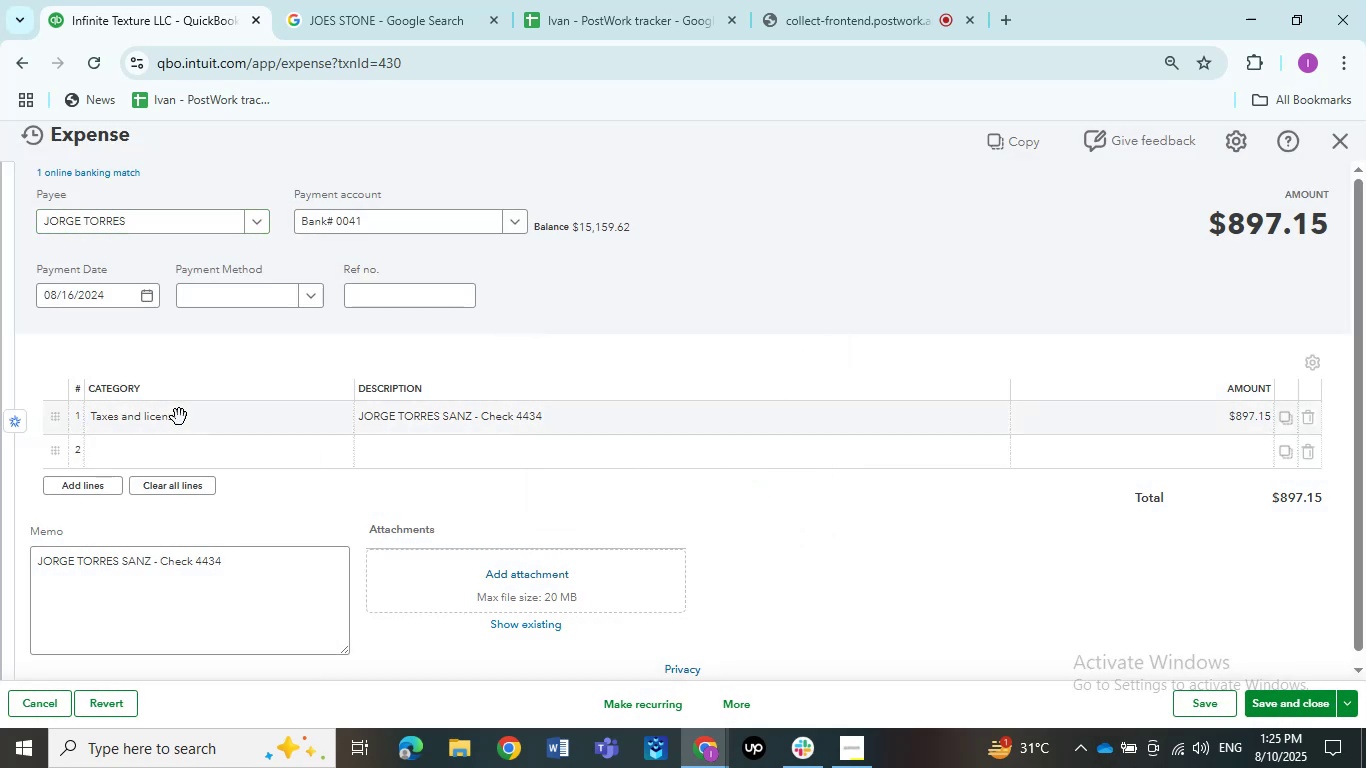 
left_click([179, 417])
 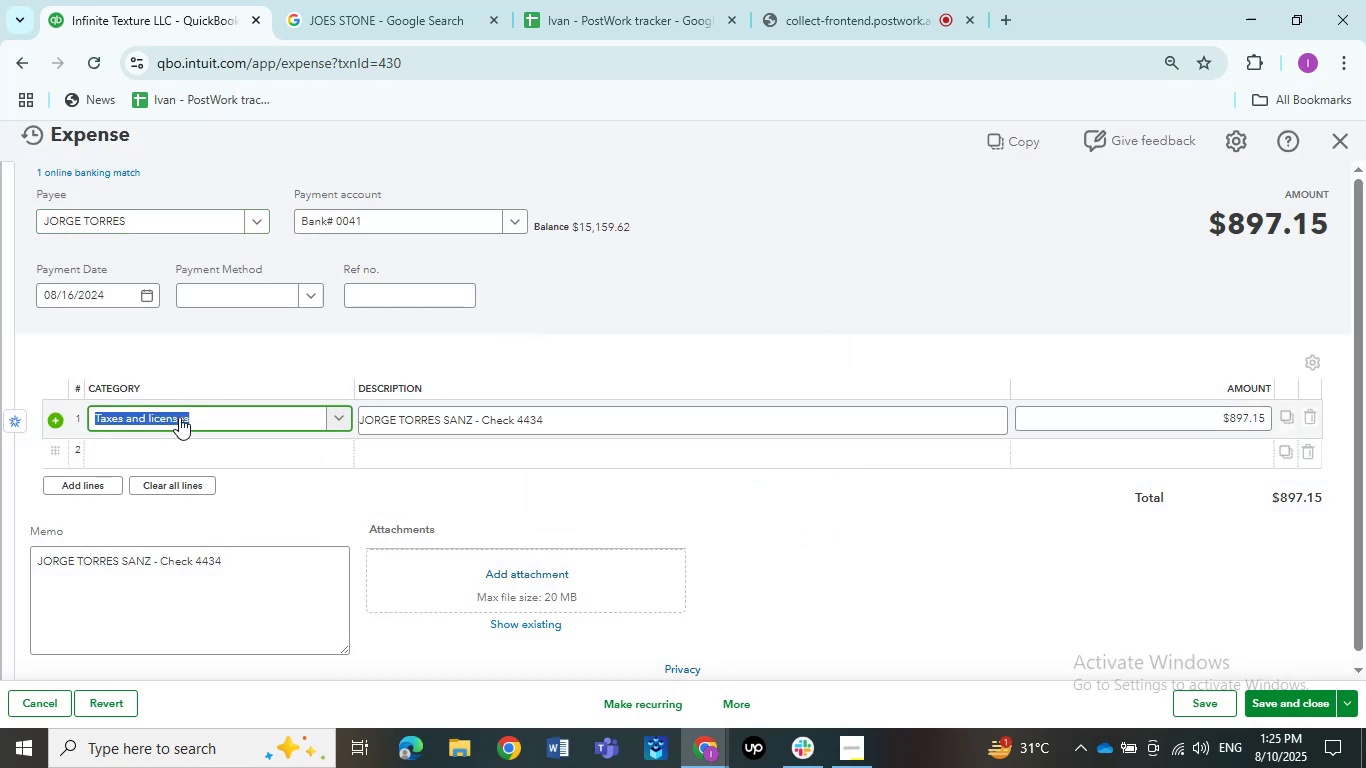 
type(Ask)
 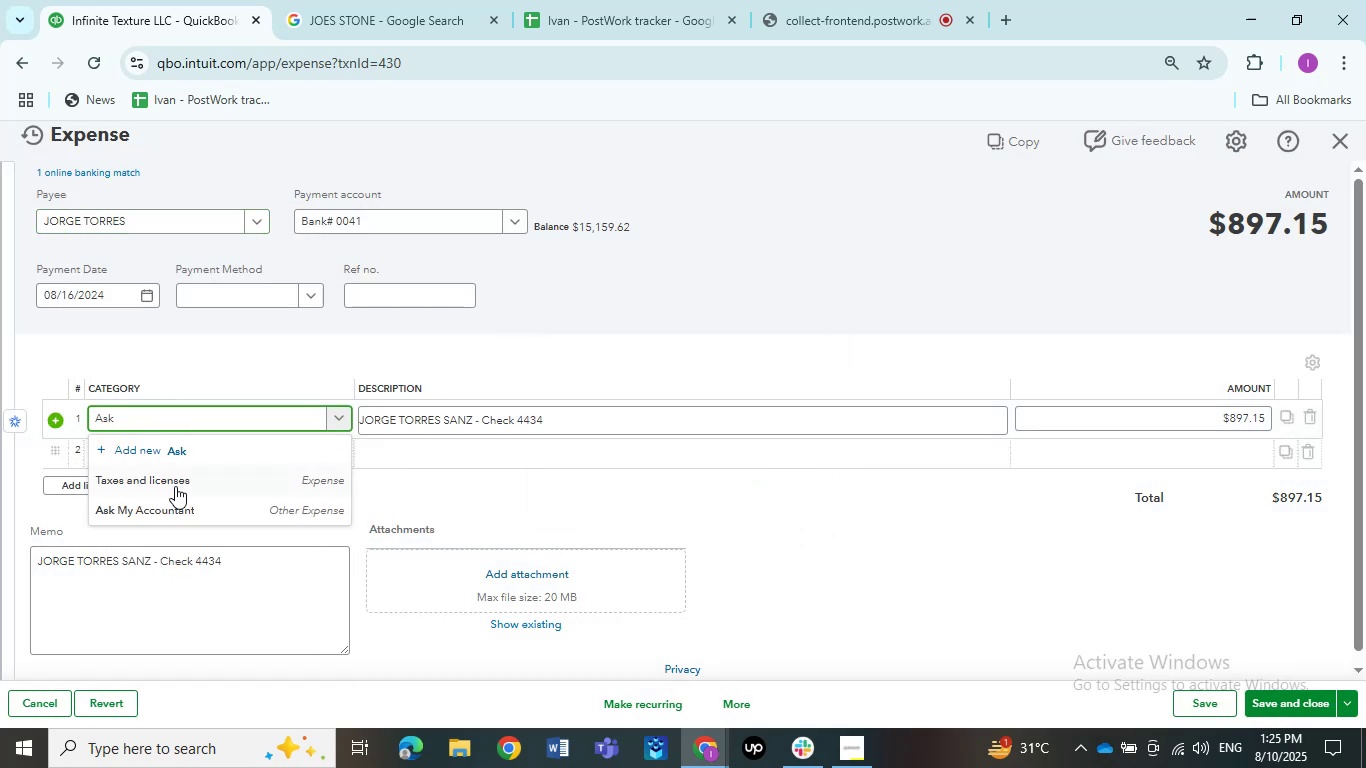 
left_click([172, 513])
 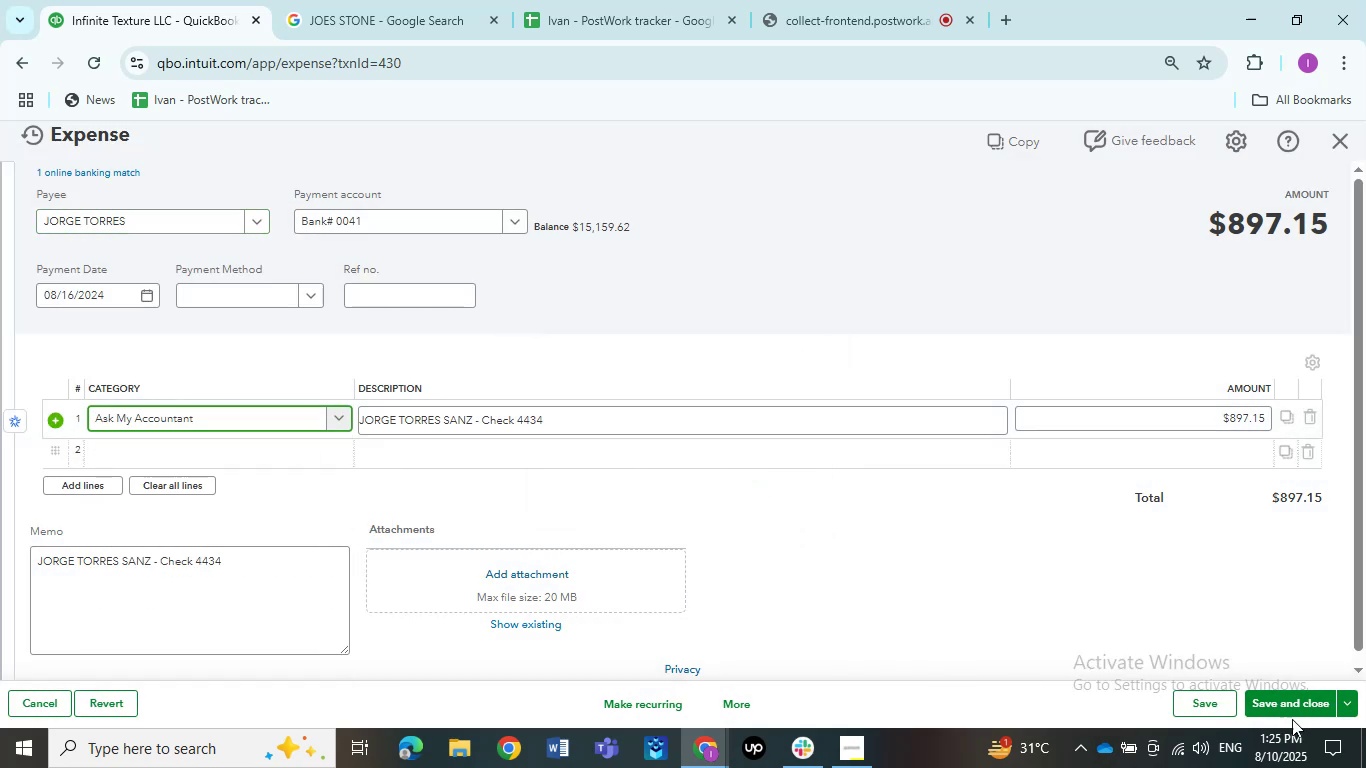 
left_click([1283, 710])
 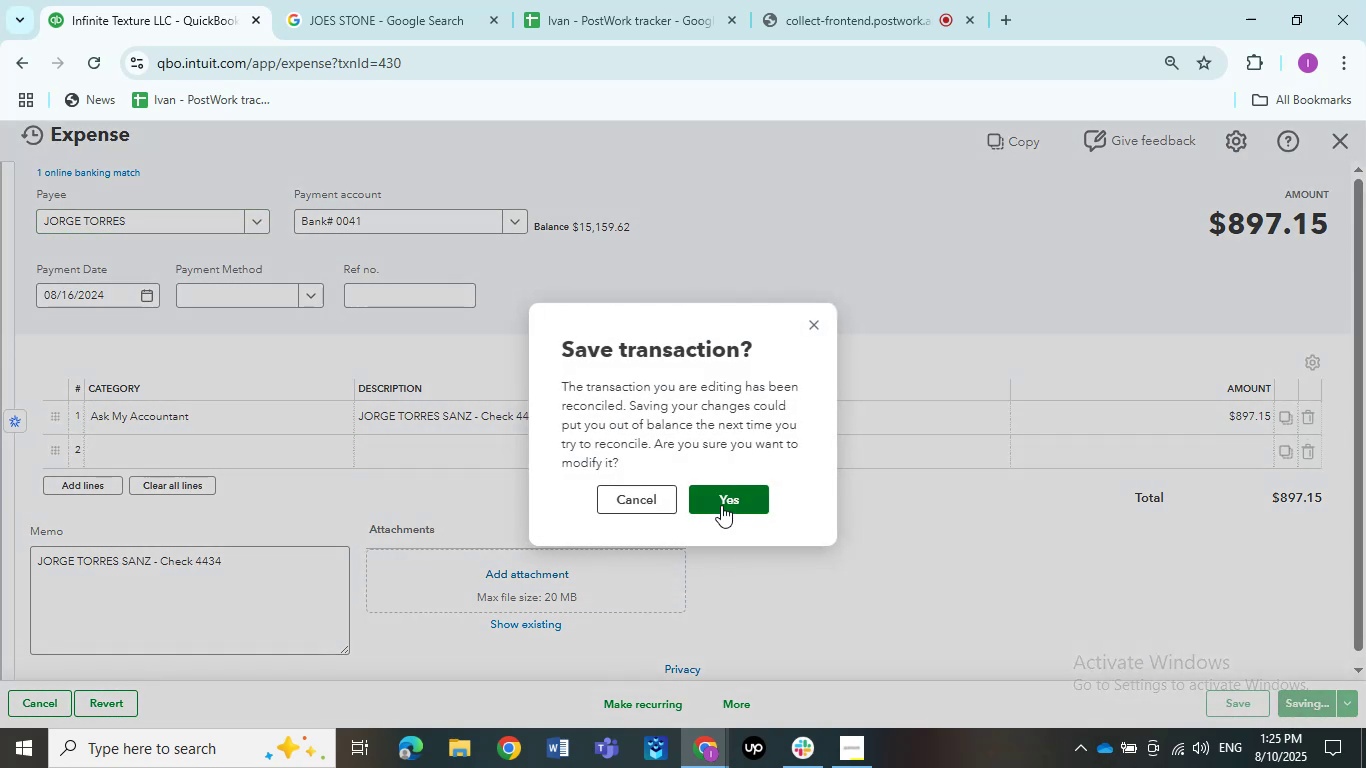 
left_click([717, 497])
 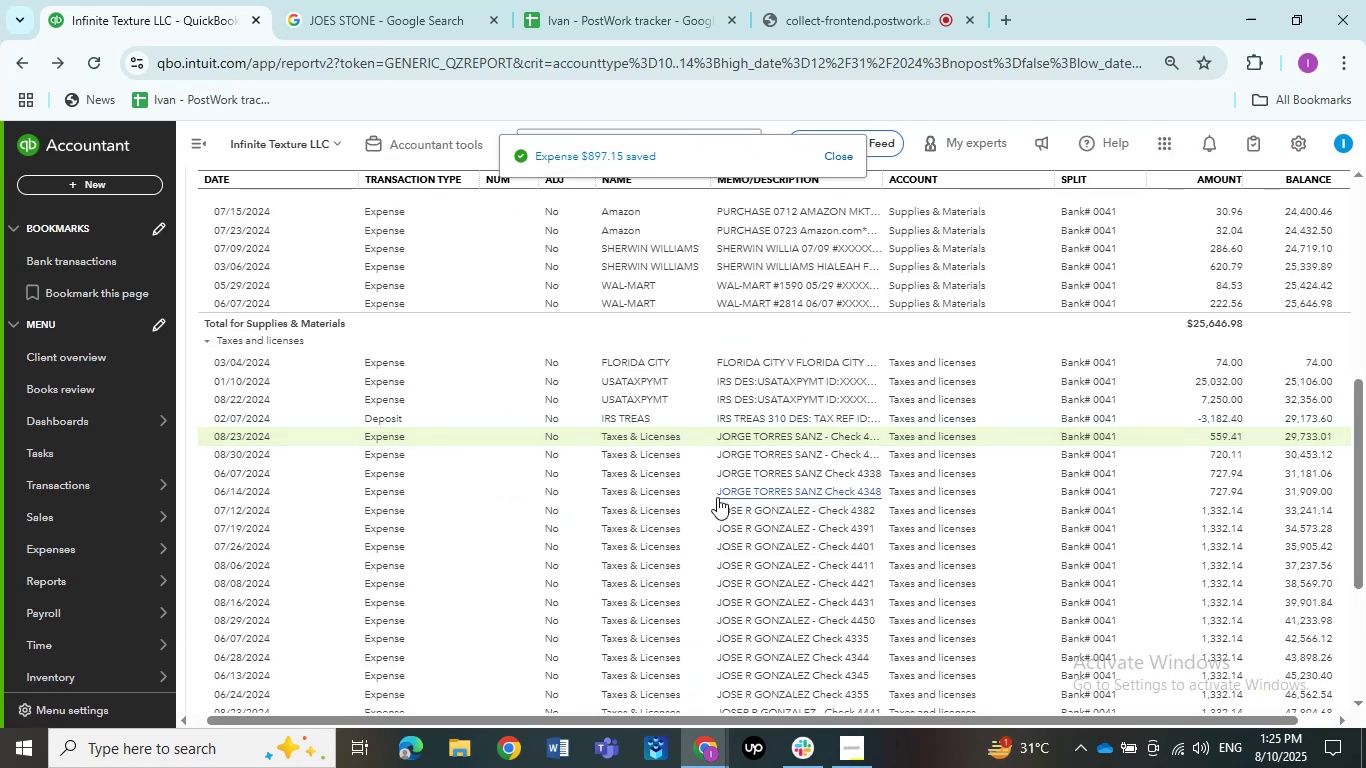 
wait(10.01)
 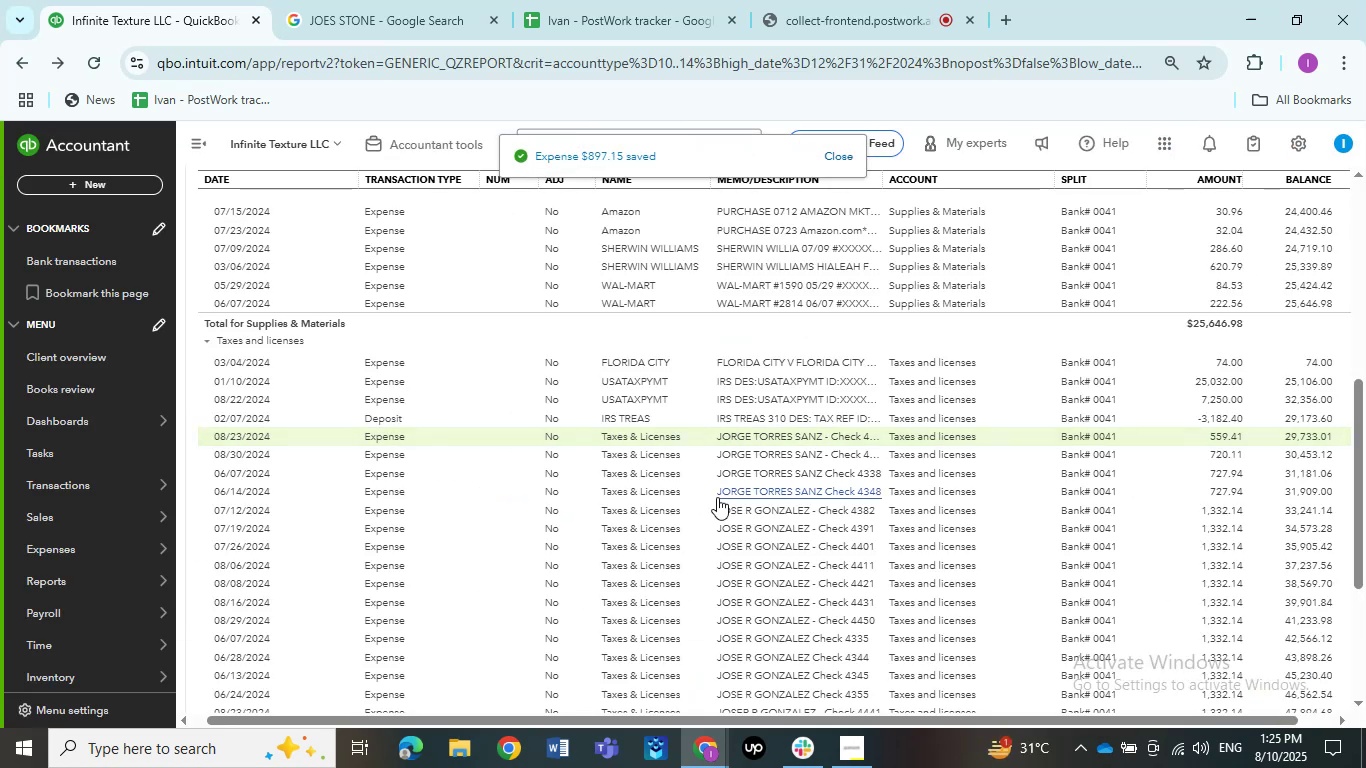 
left_click([741, 432])
 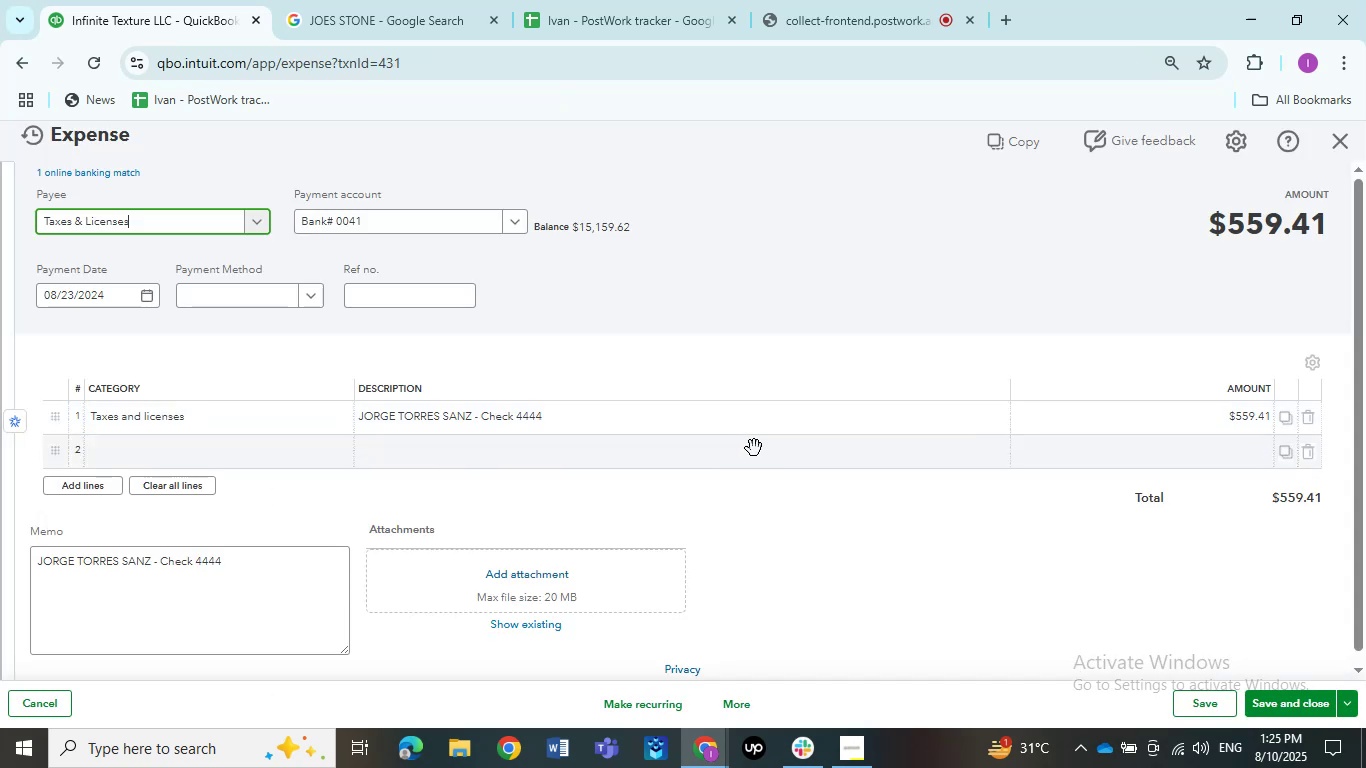 
wait(6.85)
 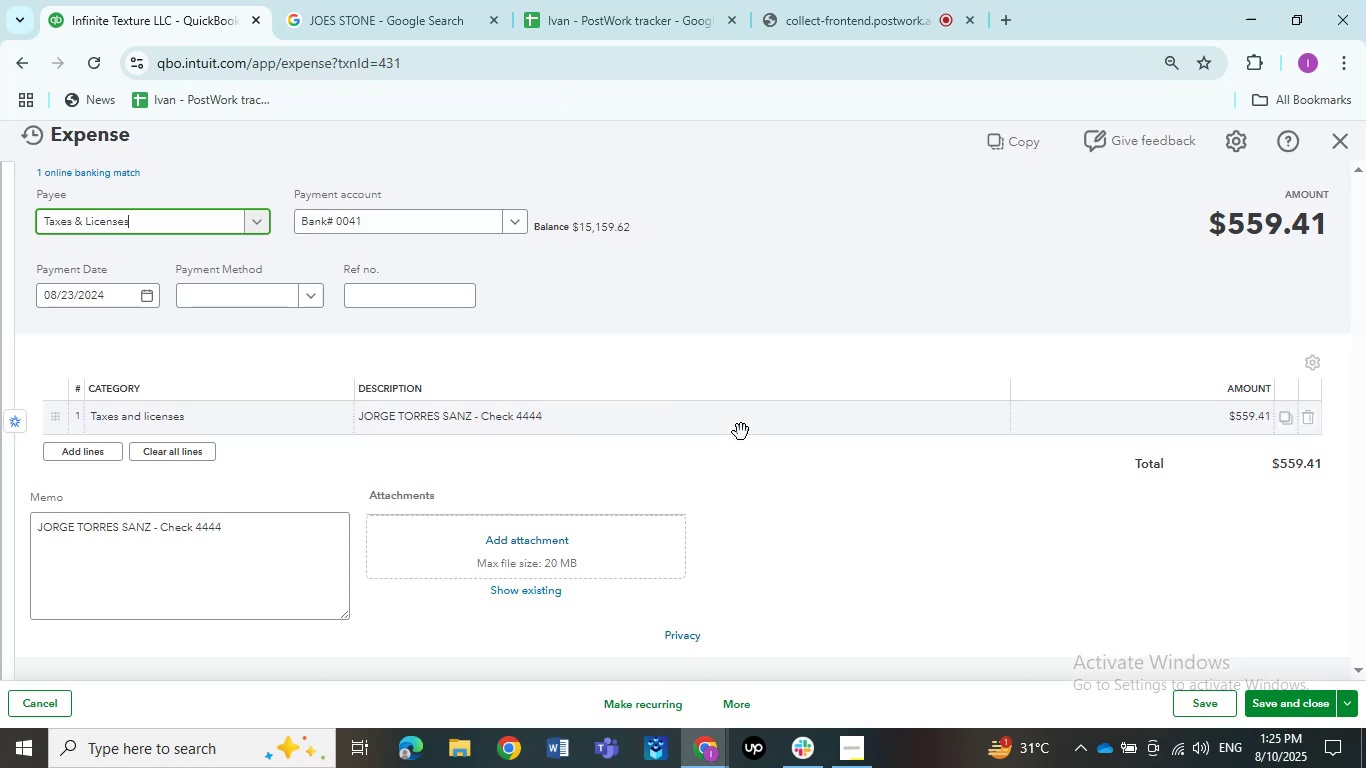 
left_click([273, 429])
 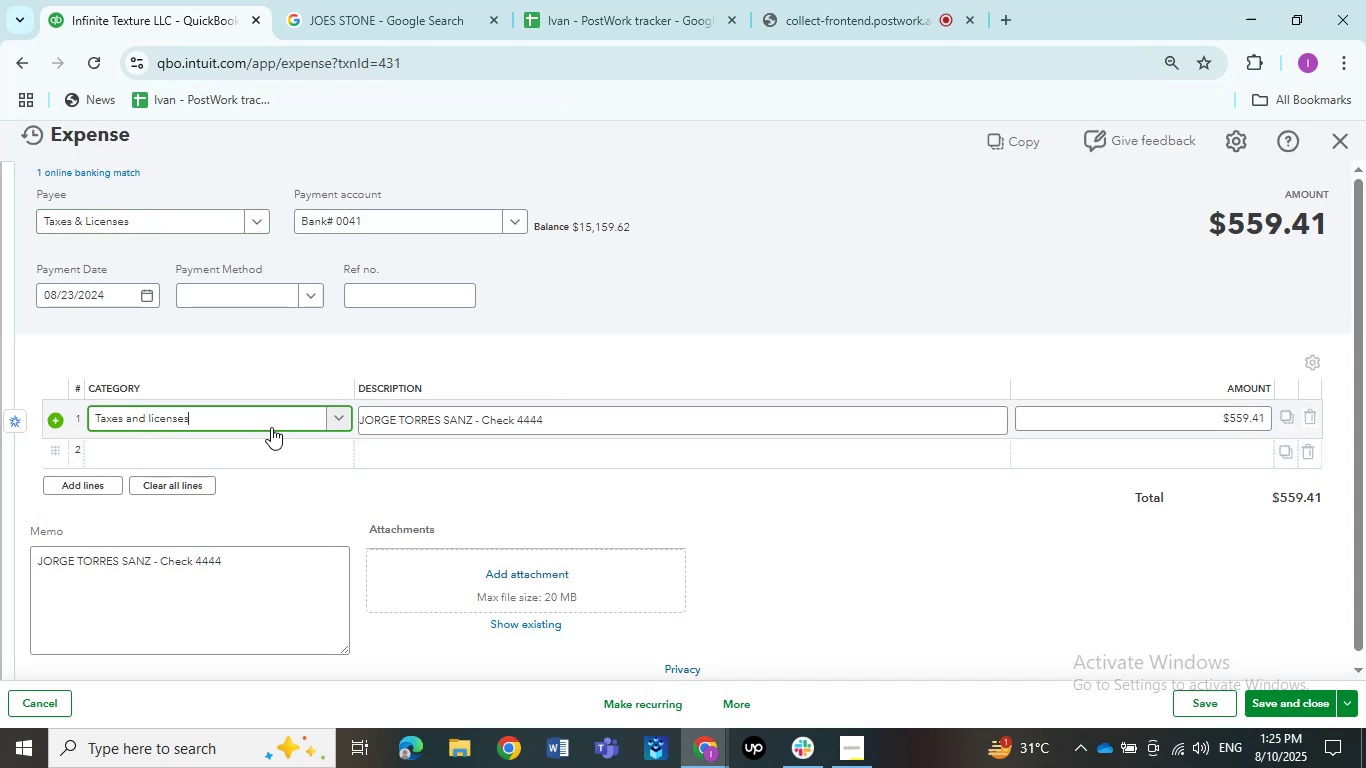 
left_click([272, 426])
 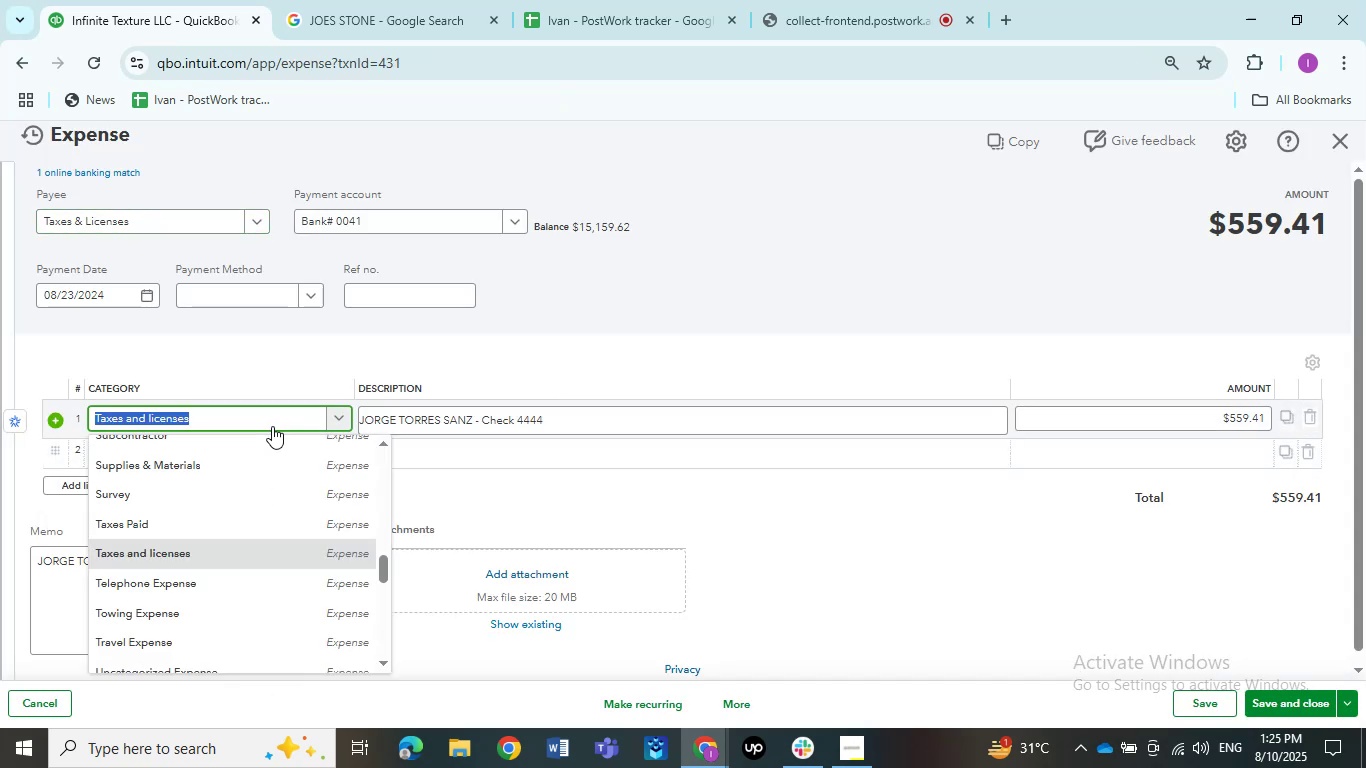 
type(Ask)
 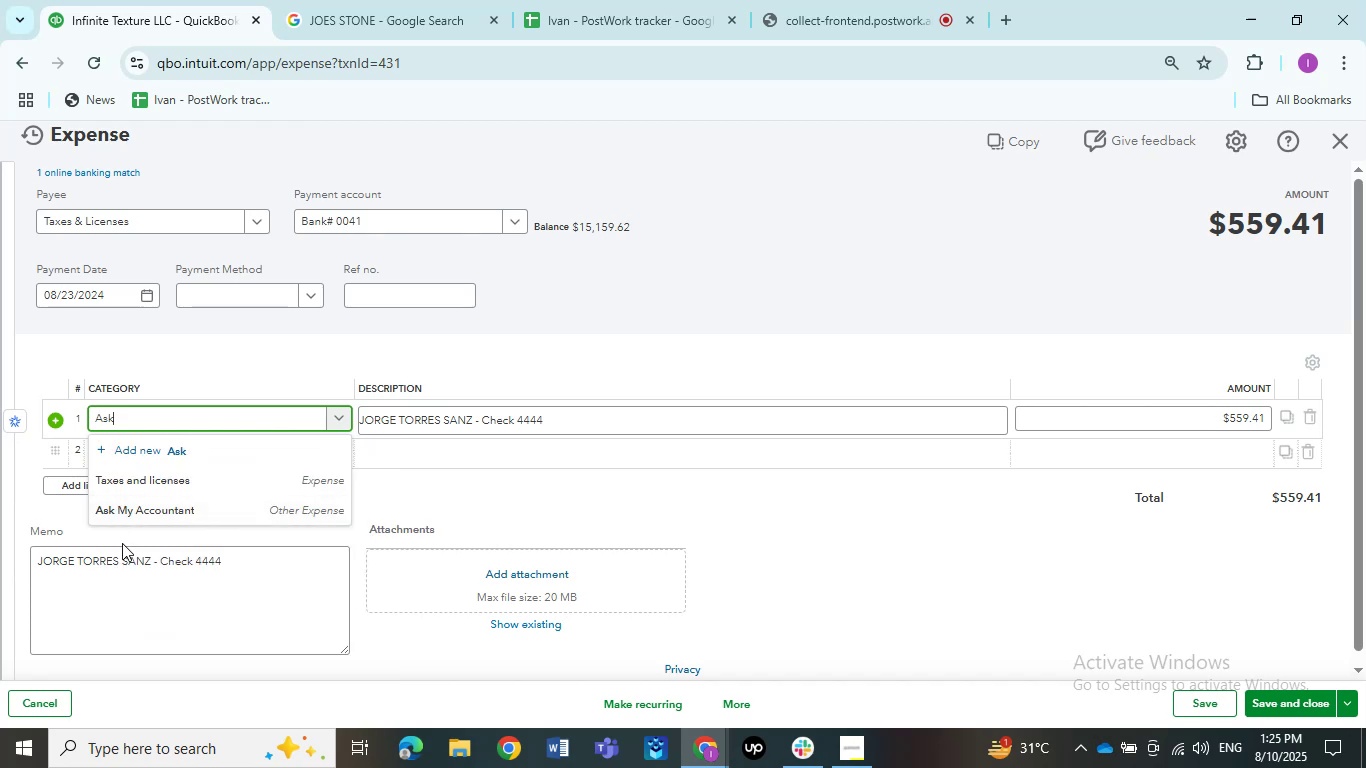 
left_click([123, 519])
 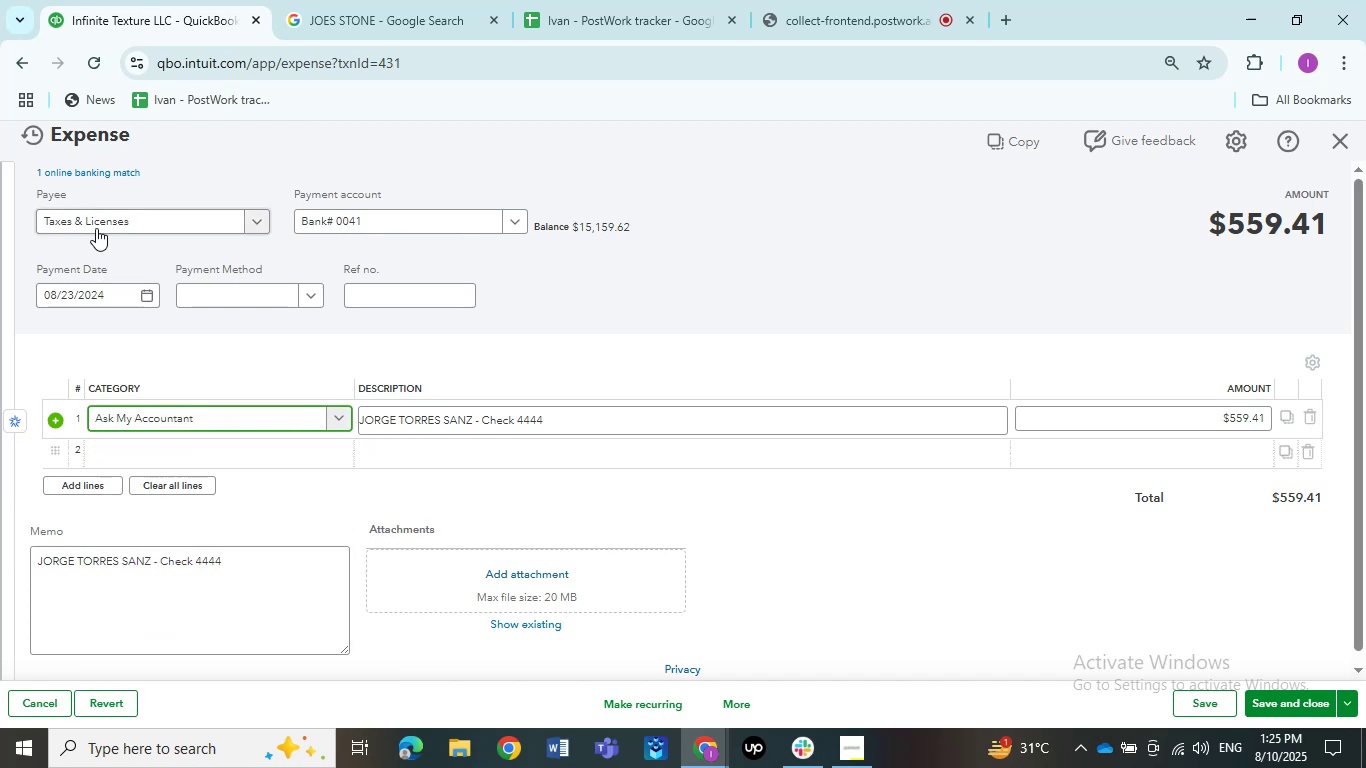 
left_click([96, 226])
 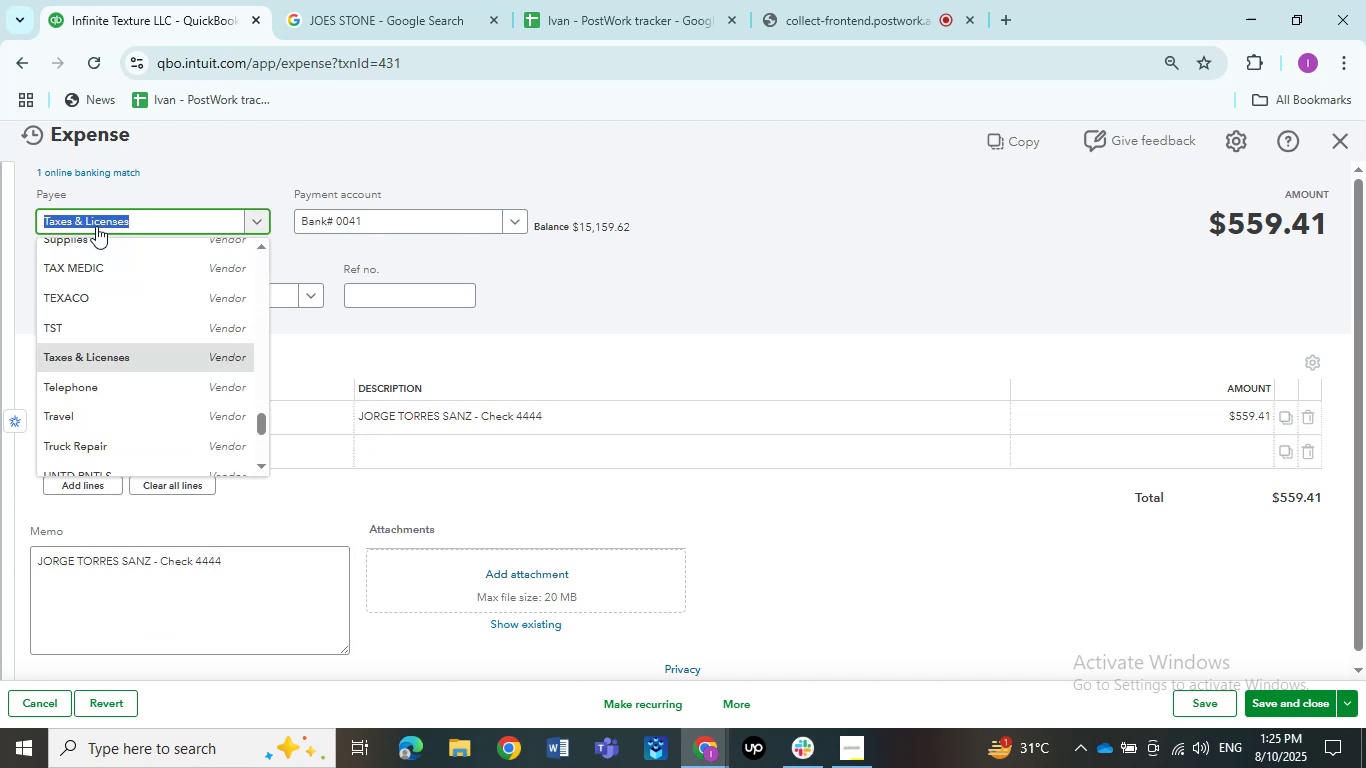 
key(Control+V)
 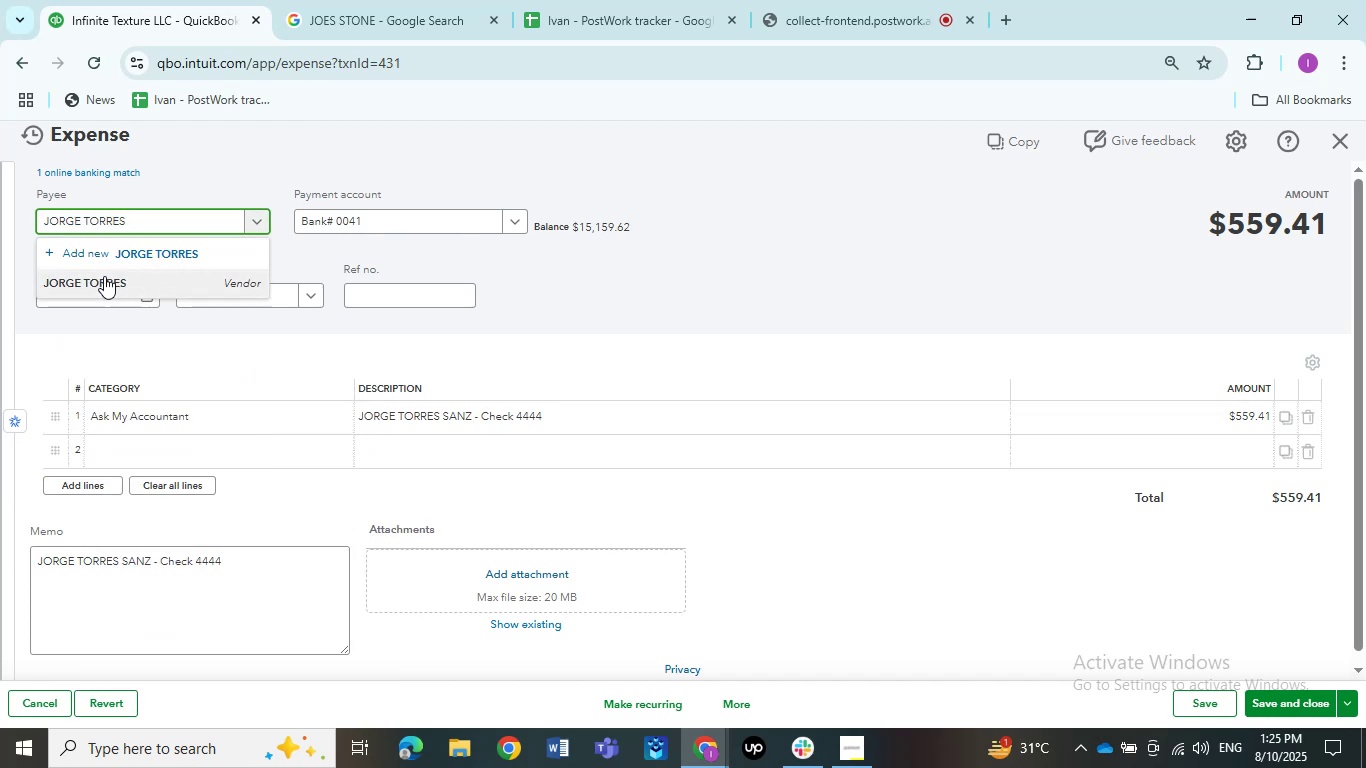 
left_click([106, 276])
 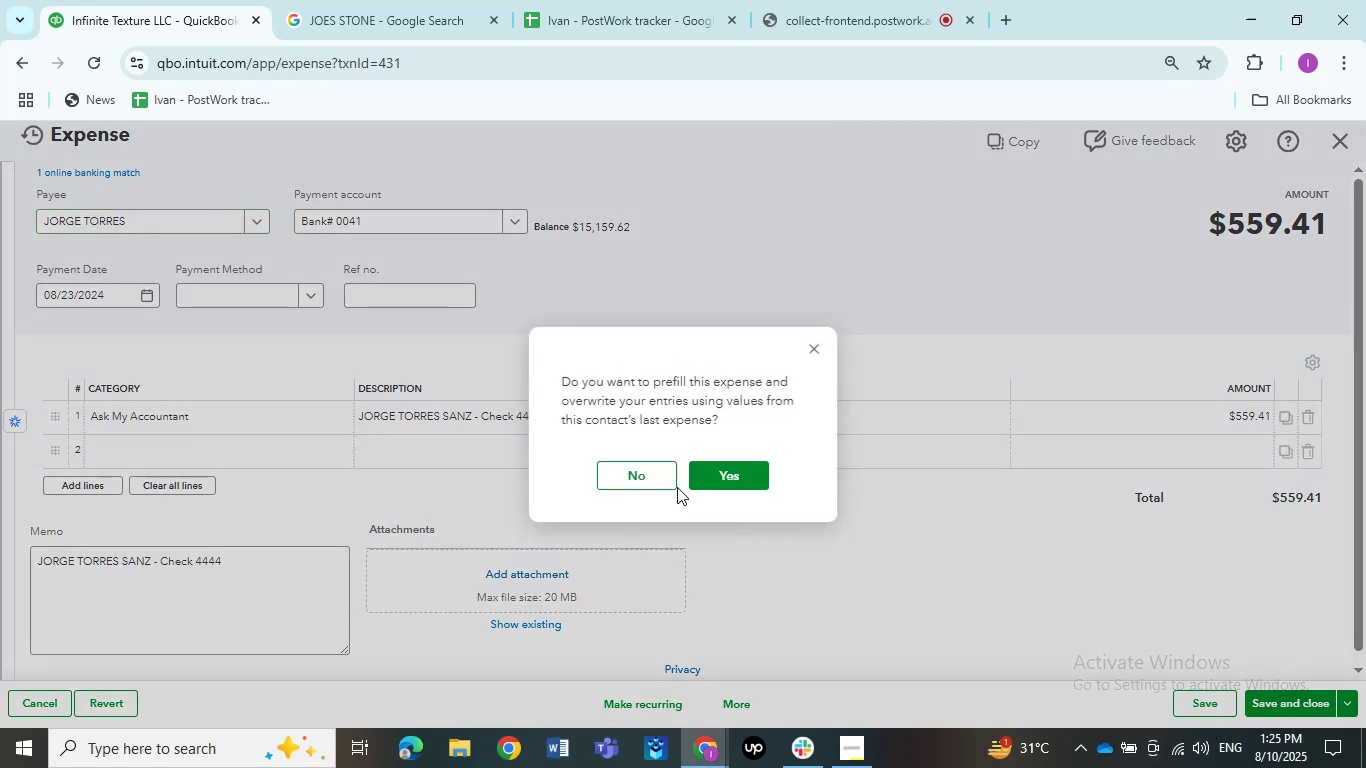 
left_click([665, 474])
 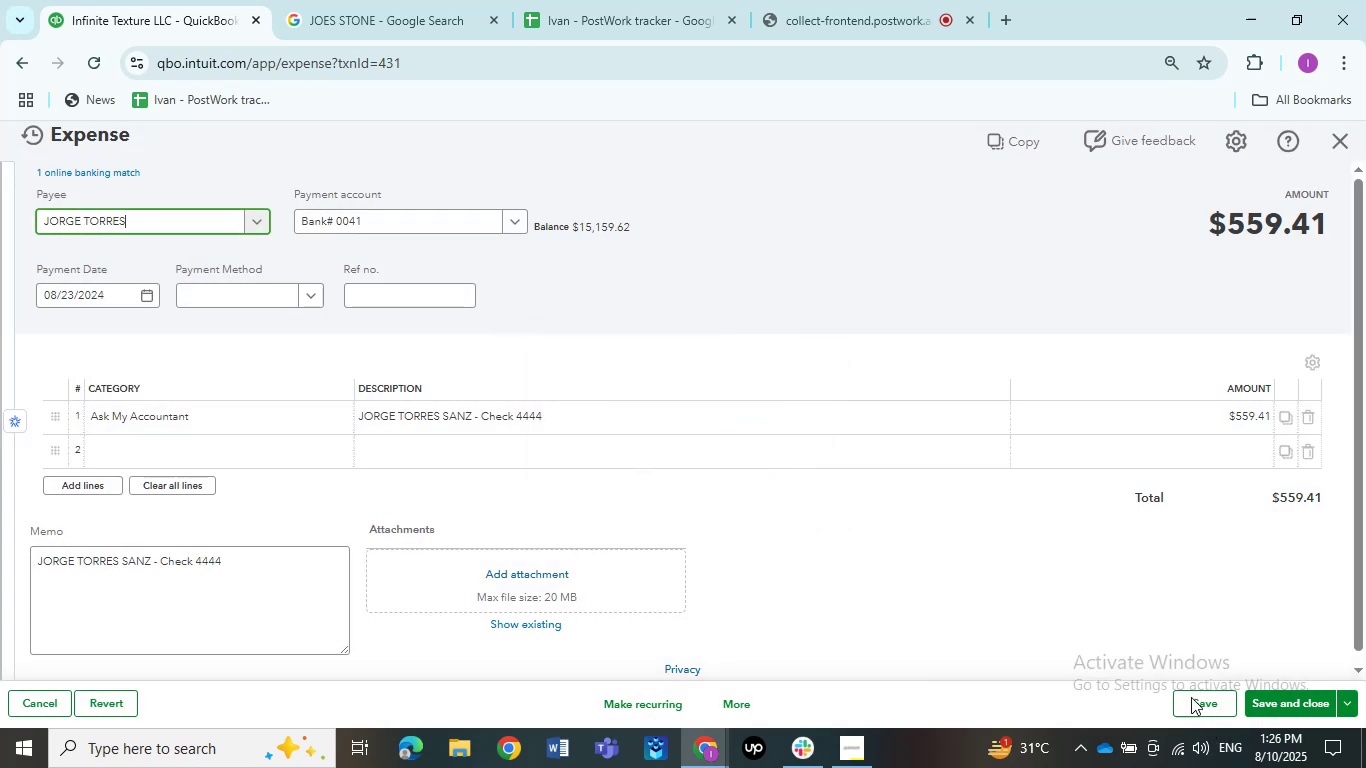 
left_click([1204, 694])
 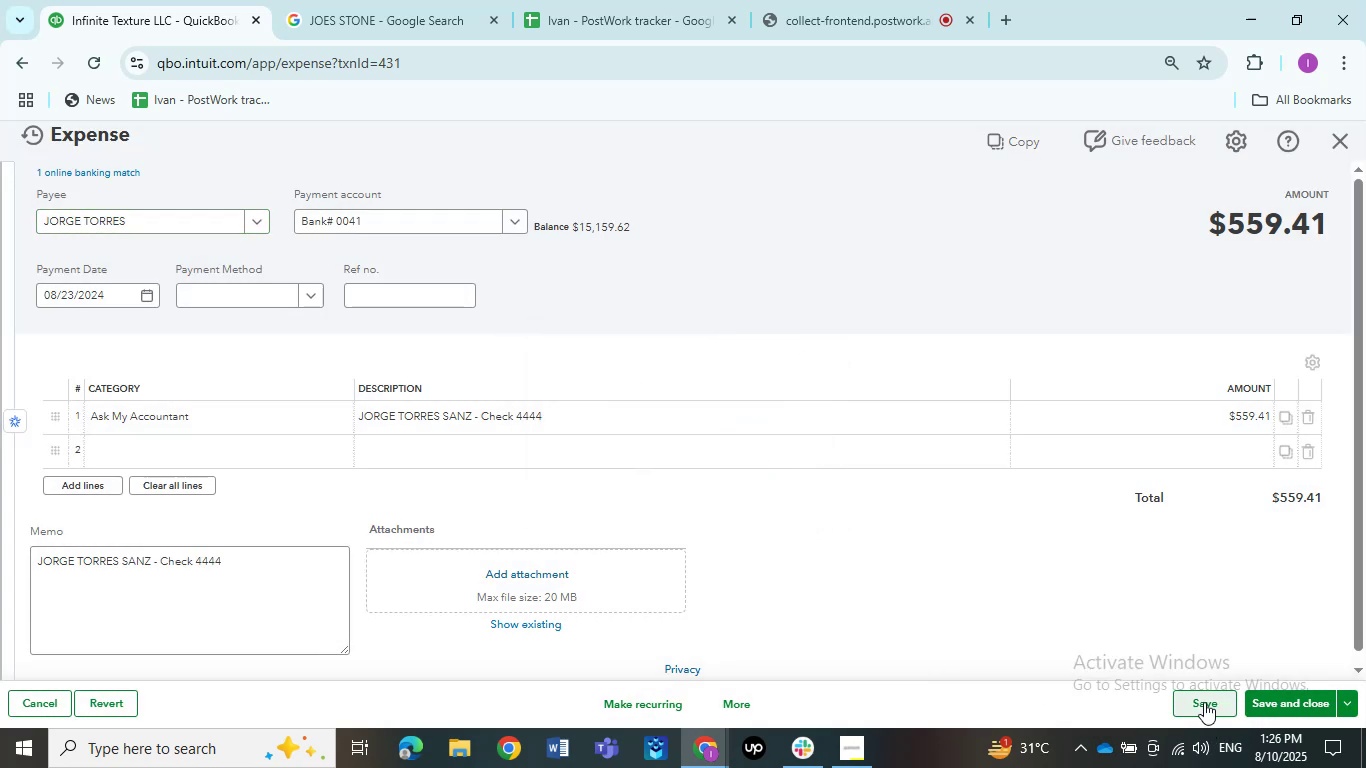 
left_click([1204, 702])
 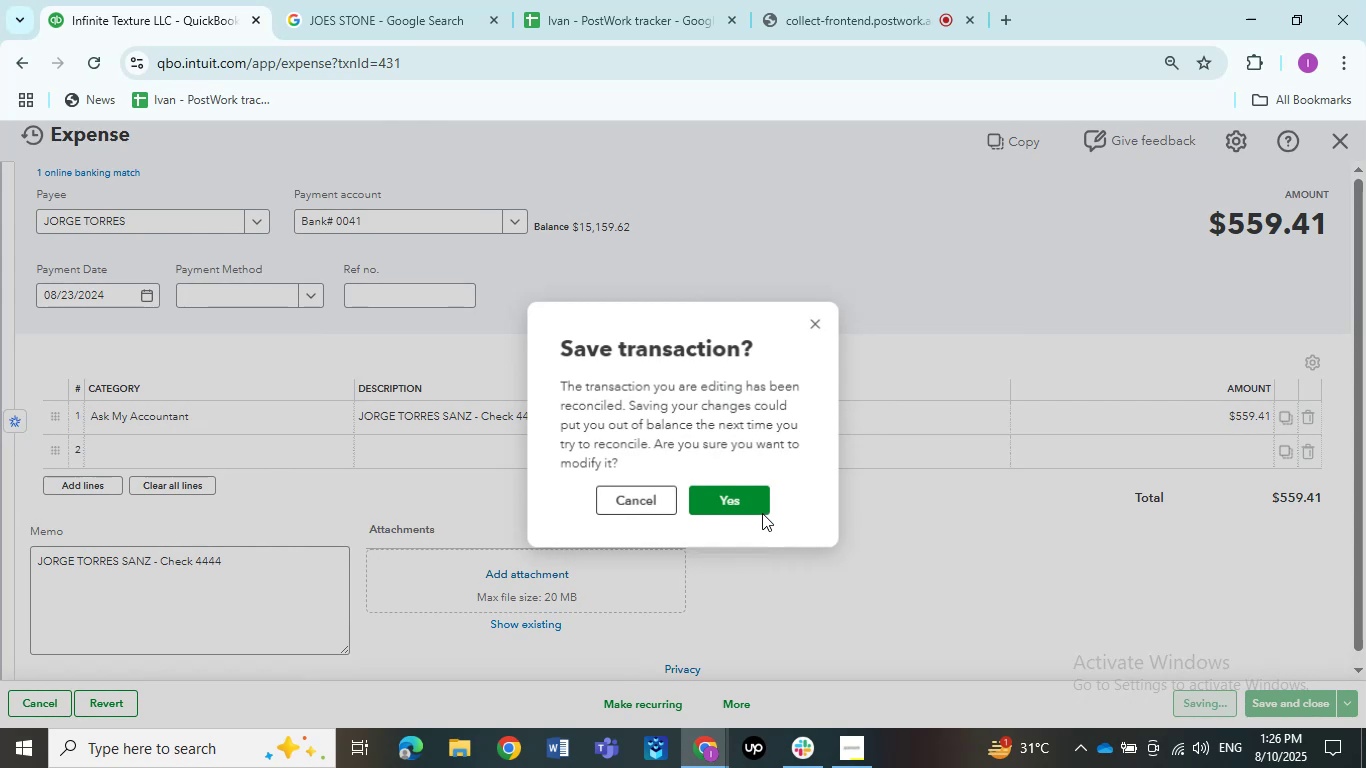 
left_click([738, 506])
 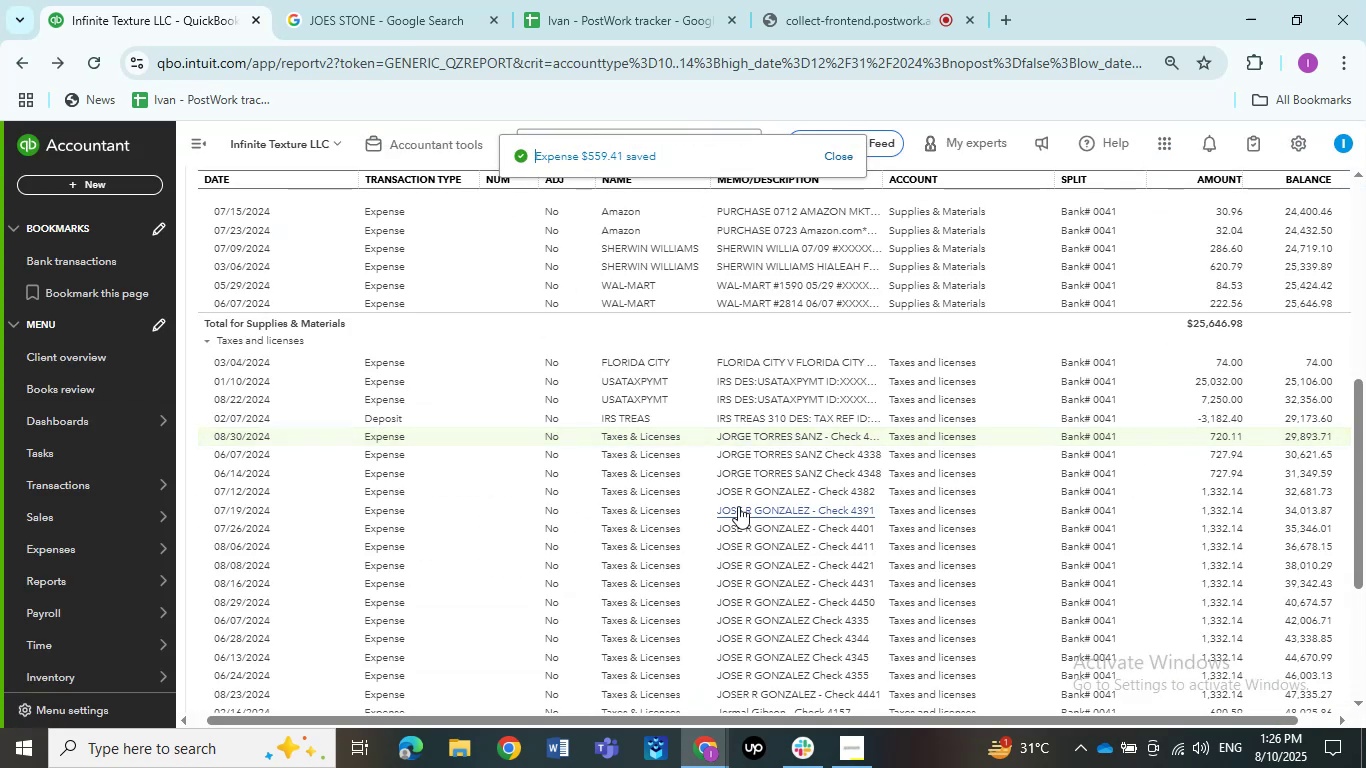 
wait(7.64)
 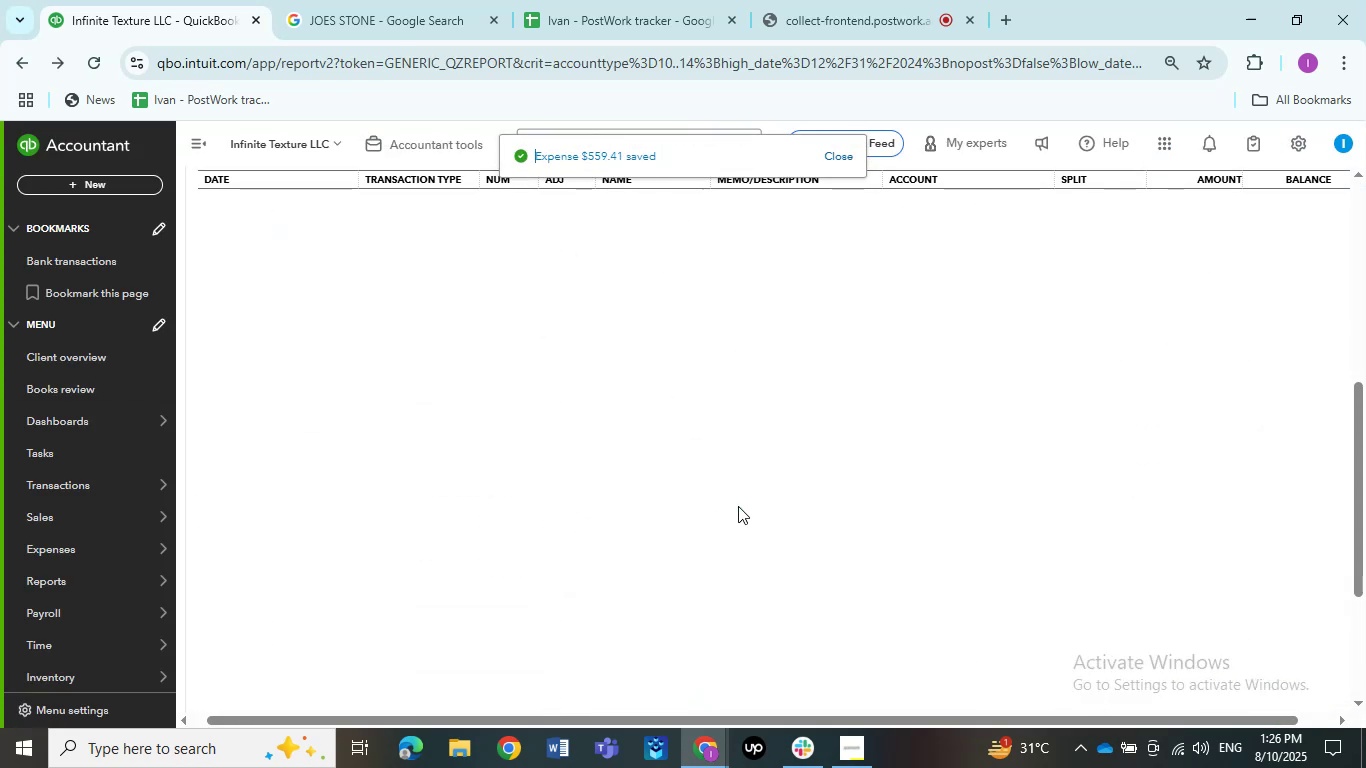 
left_click([756, 442])
 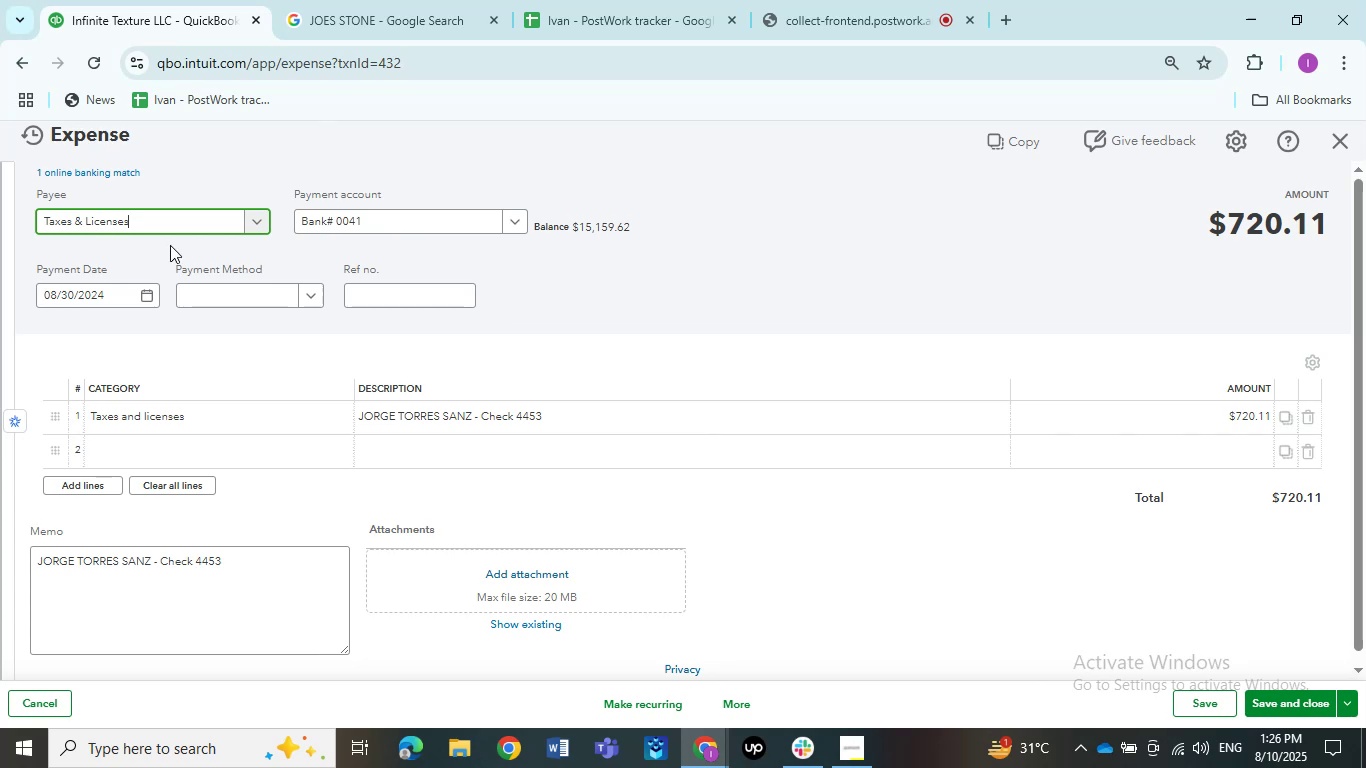 
left_click([293, 423])
 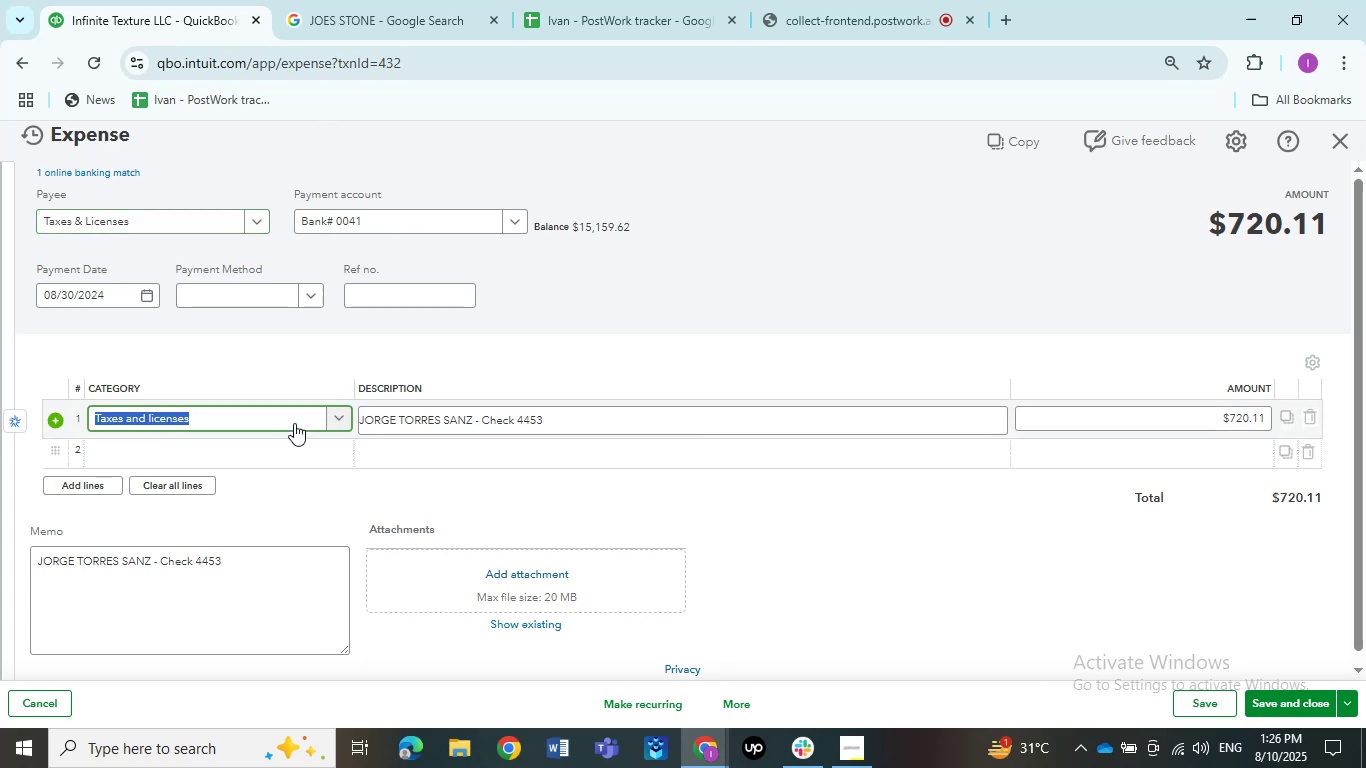 
type(Ask )
 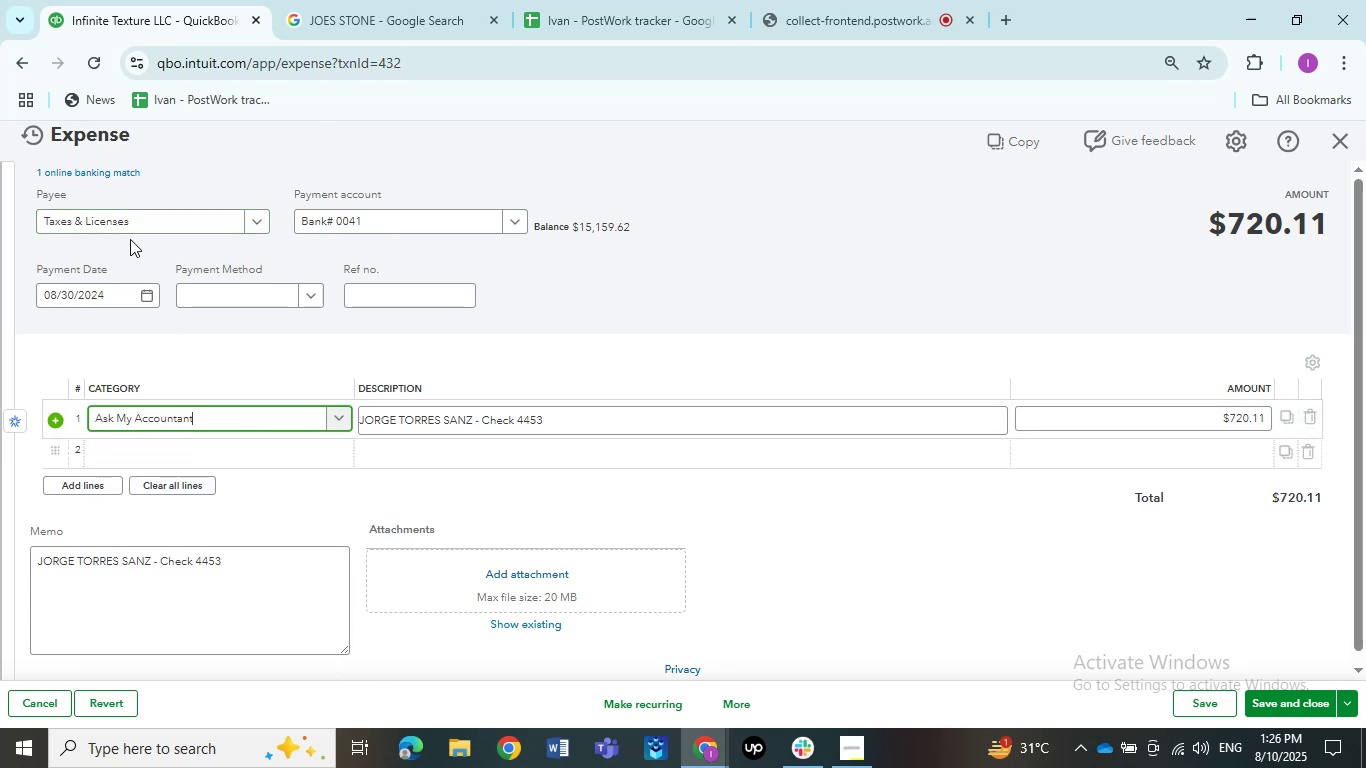 
scroll: coordinate [194, 328], scroll_direction: up, amount: 21.0
 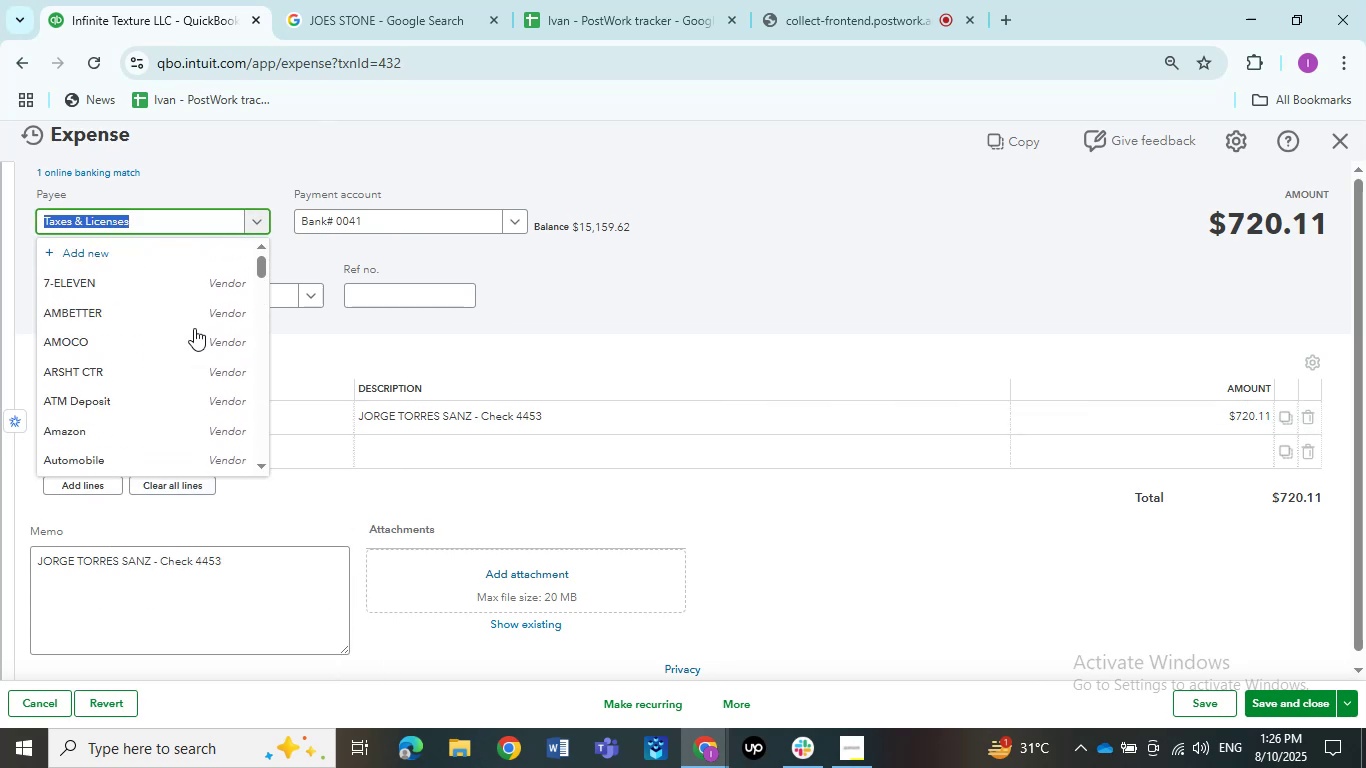 
key(Control+V)
 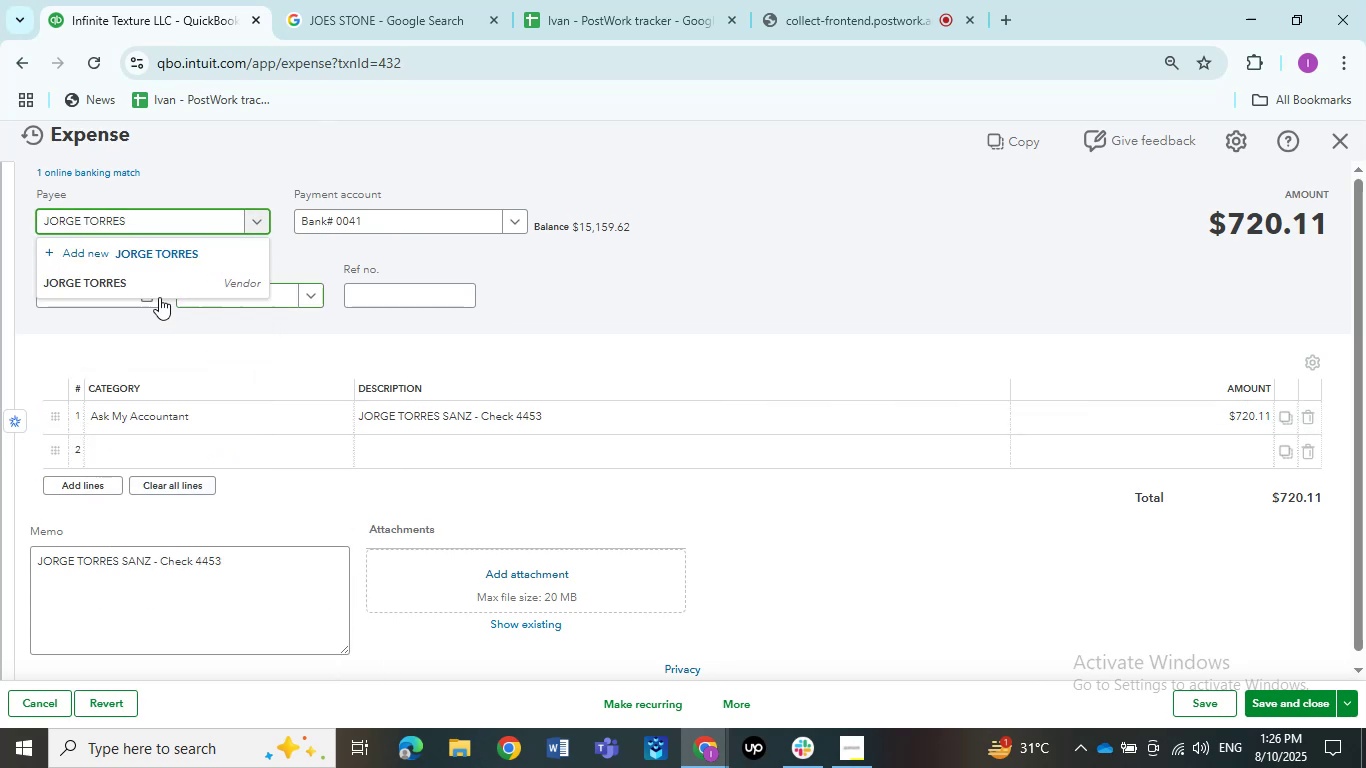 
left_click([141, 288])
 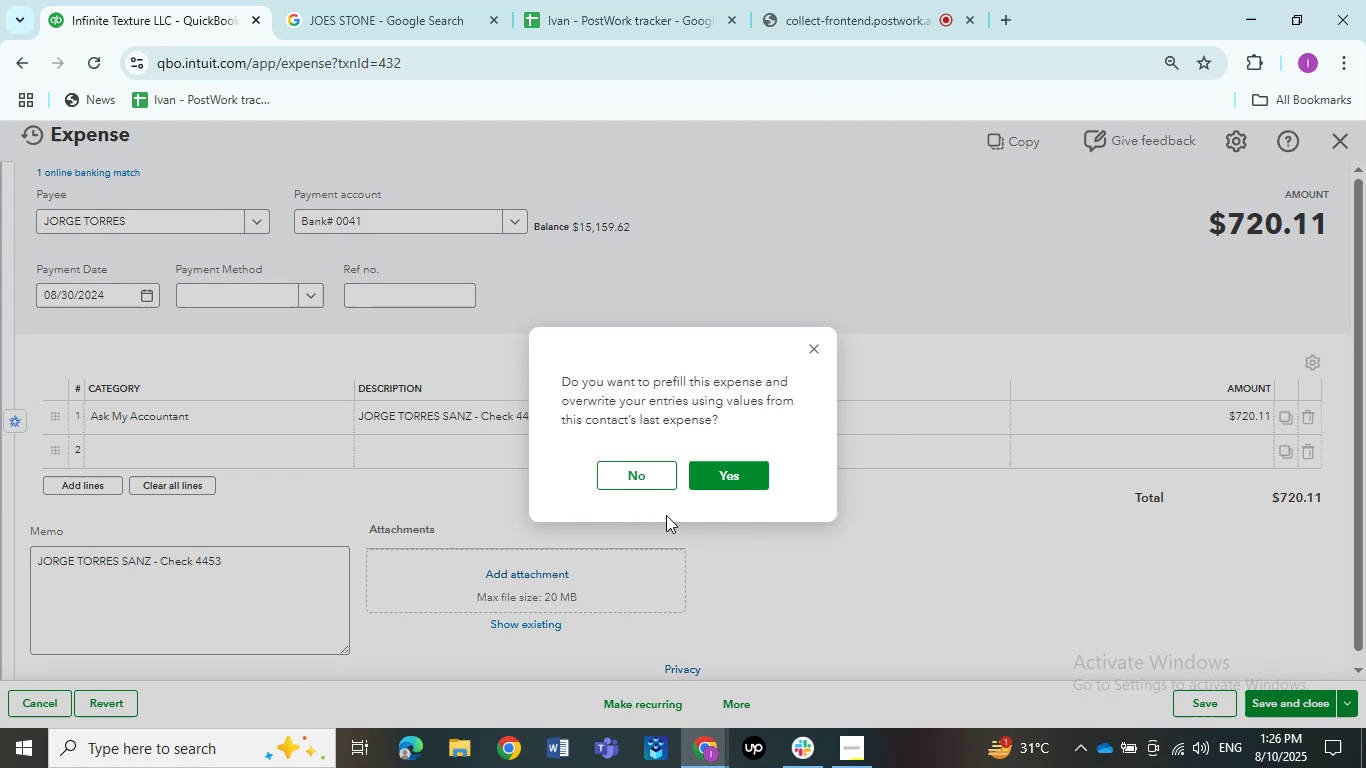 
left_click([618, 476])
 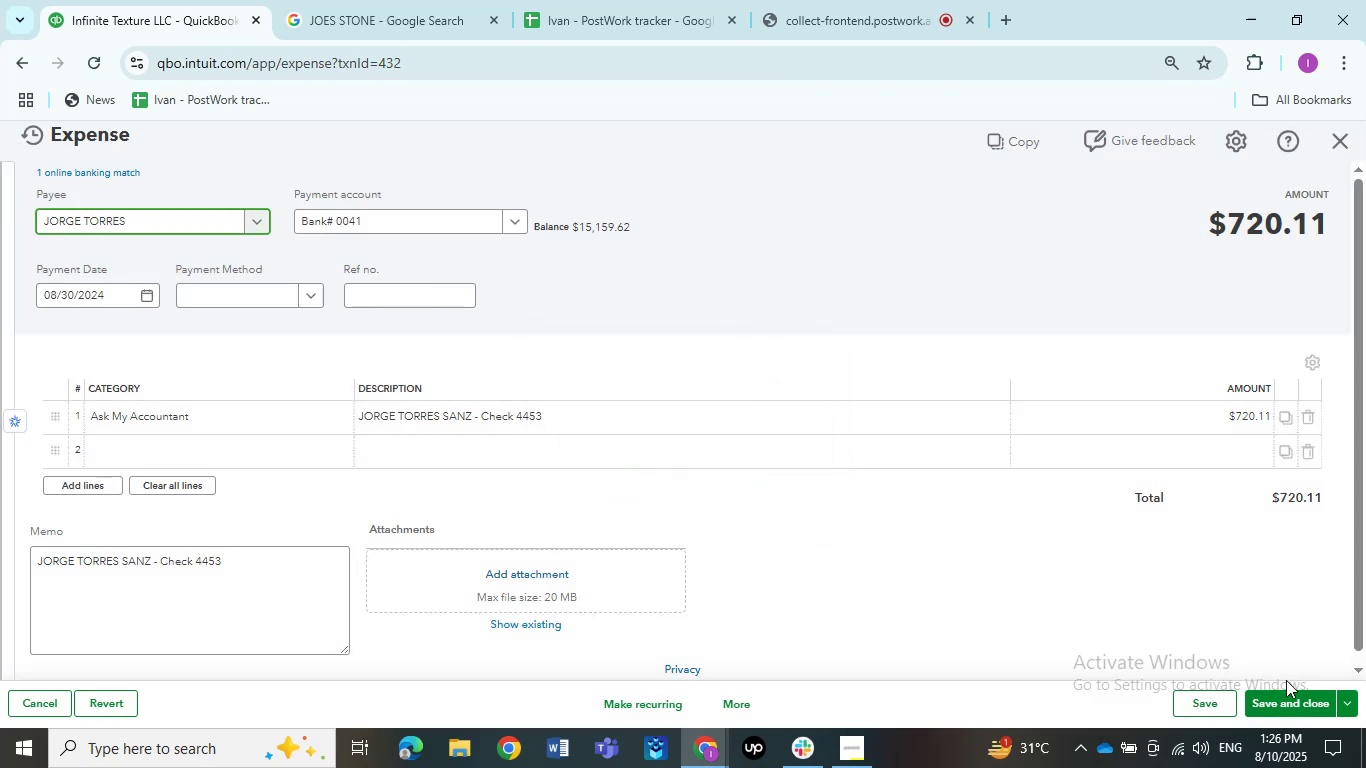 
left_click([1309, 706])
 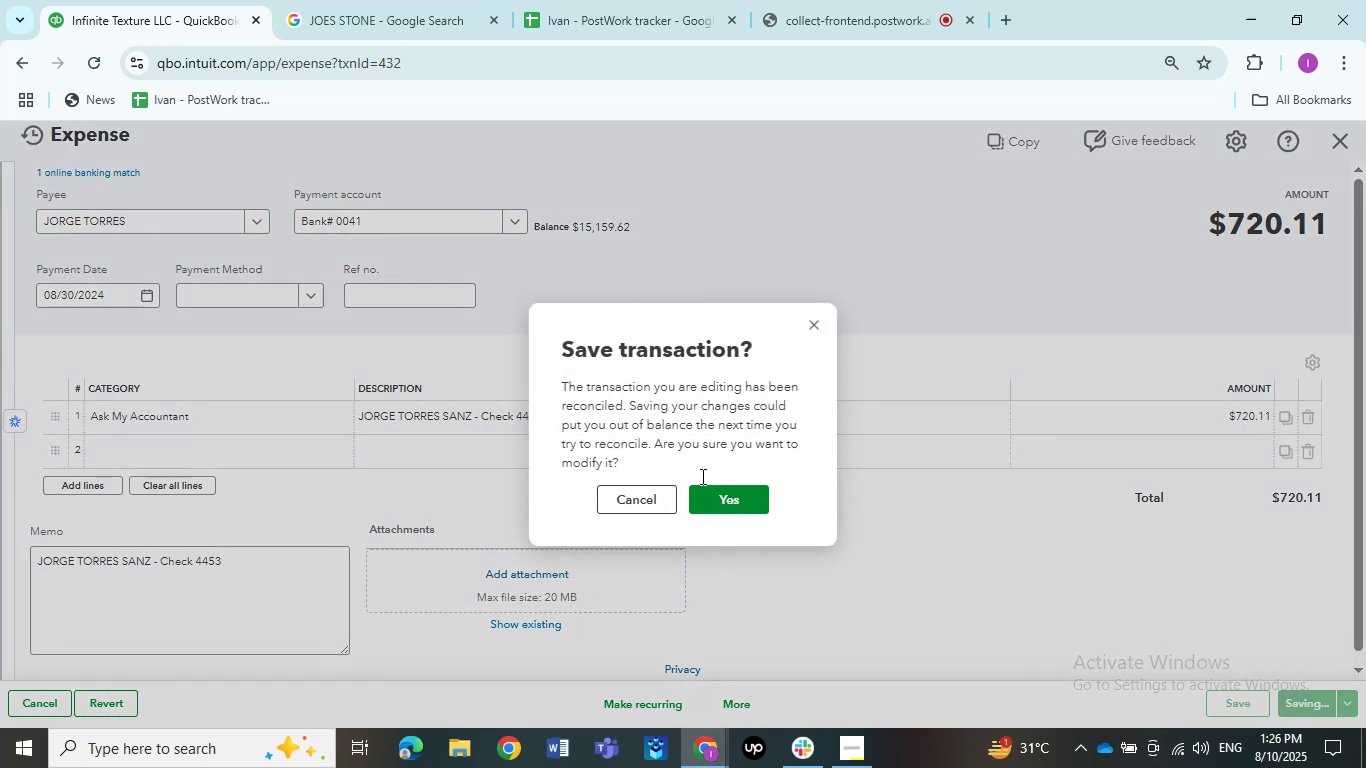 
left_click([715, 501])
 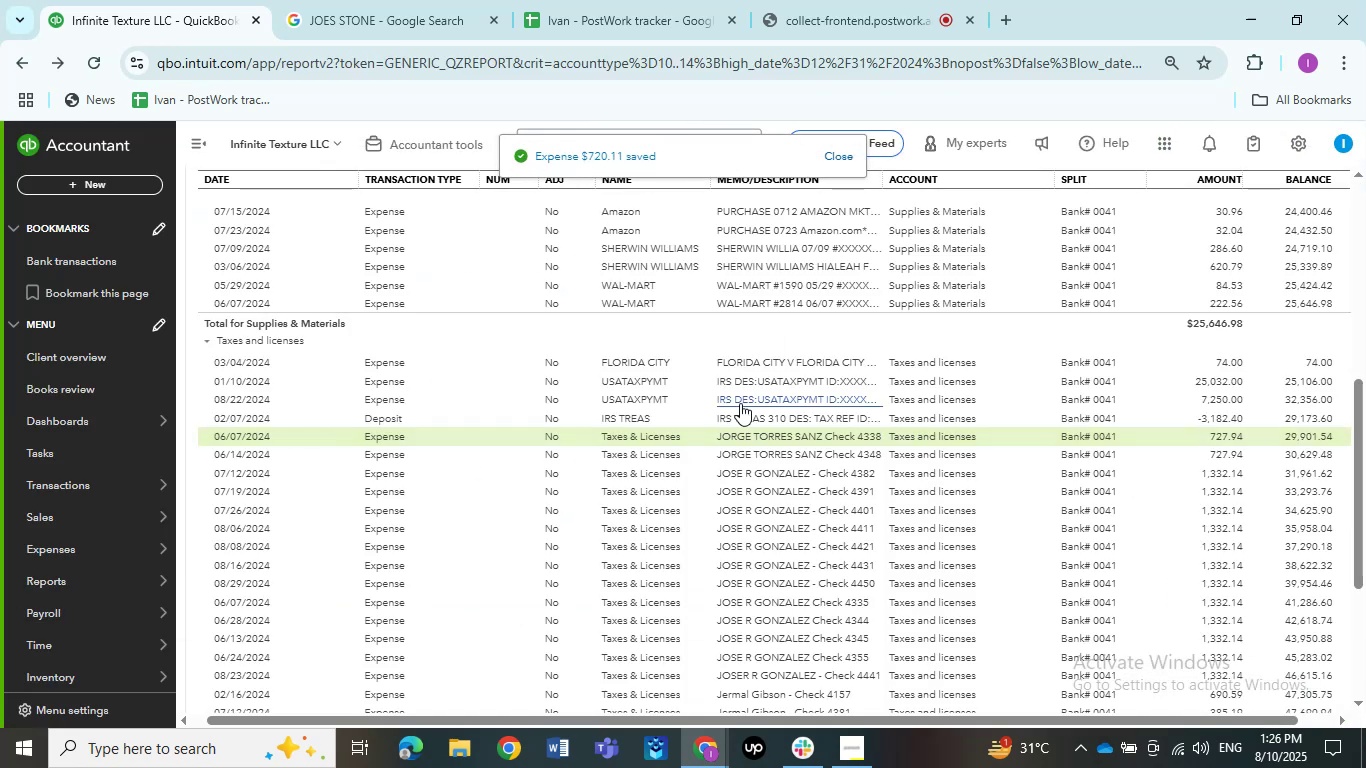 
wait(6.27)
 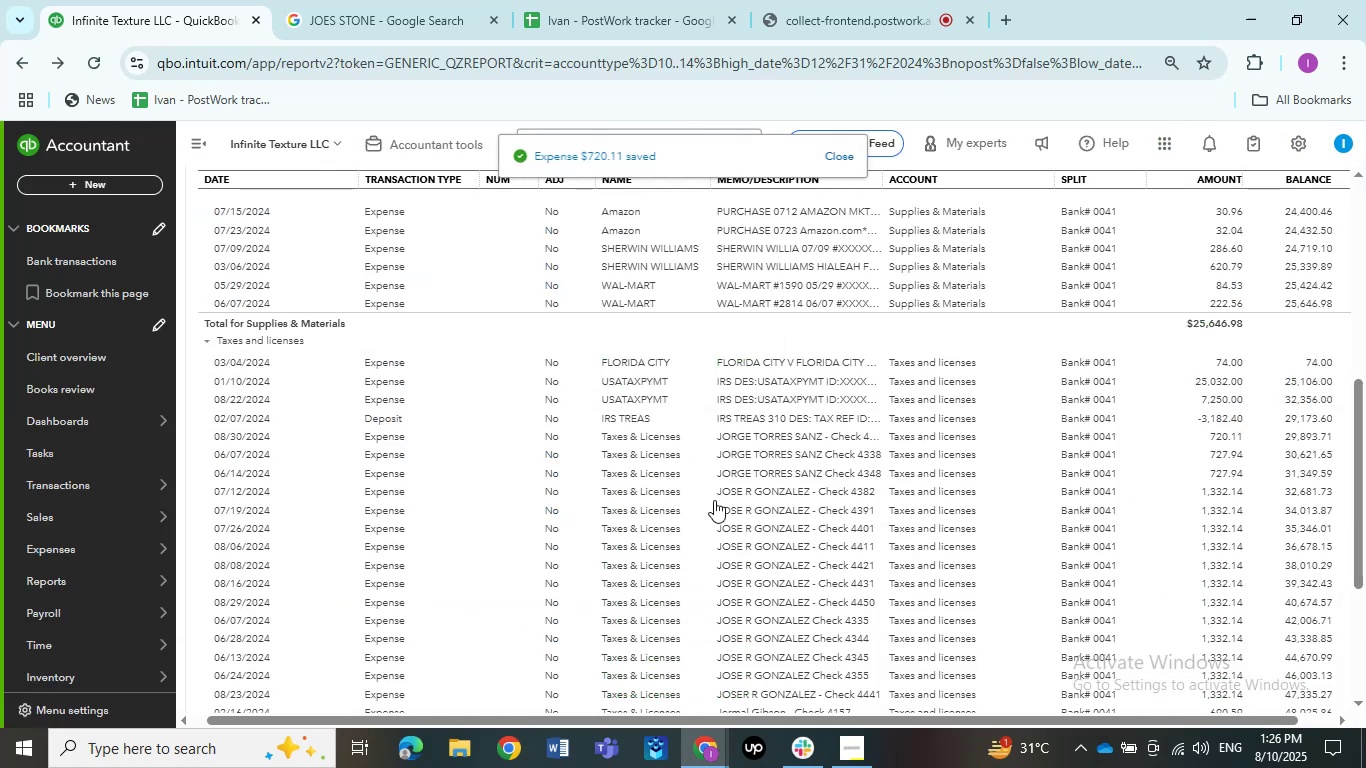 
left_click([748, 434])
 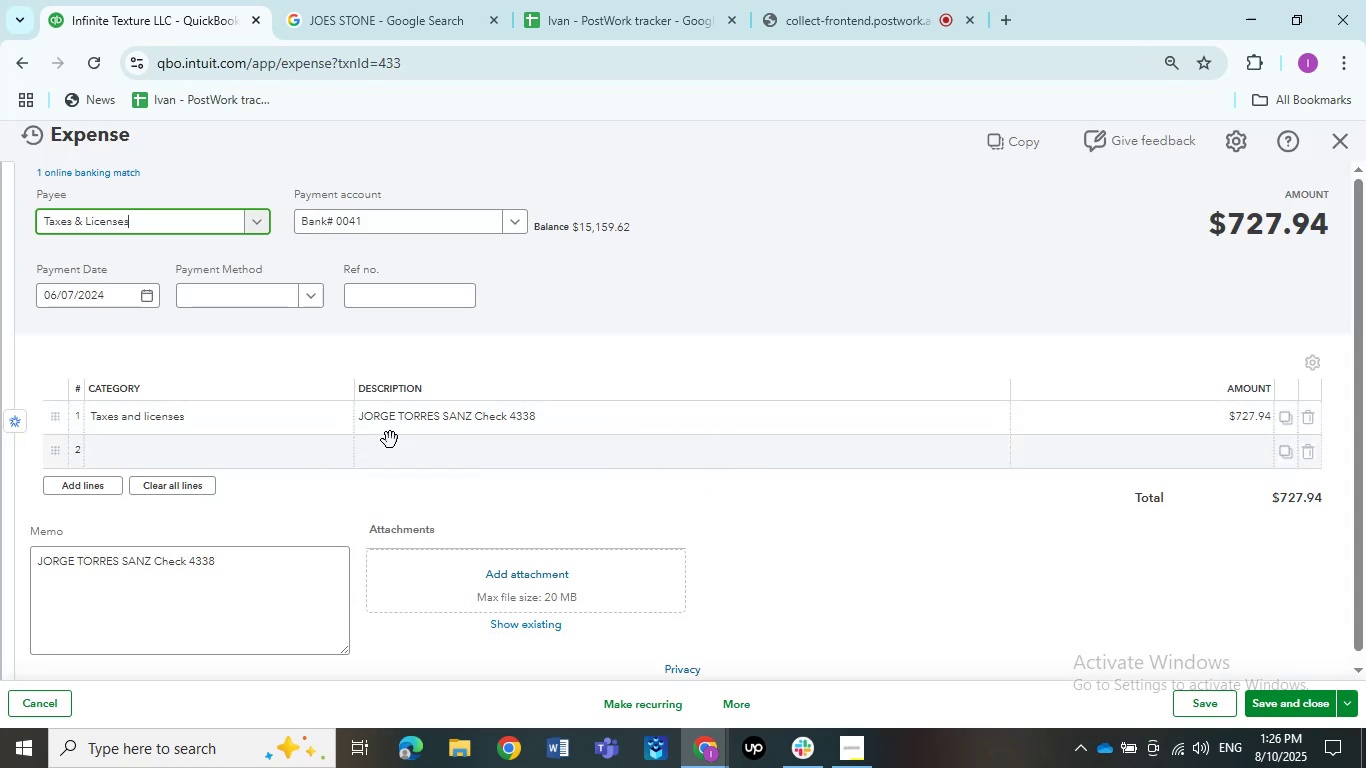 
left_click([186, 216])
 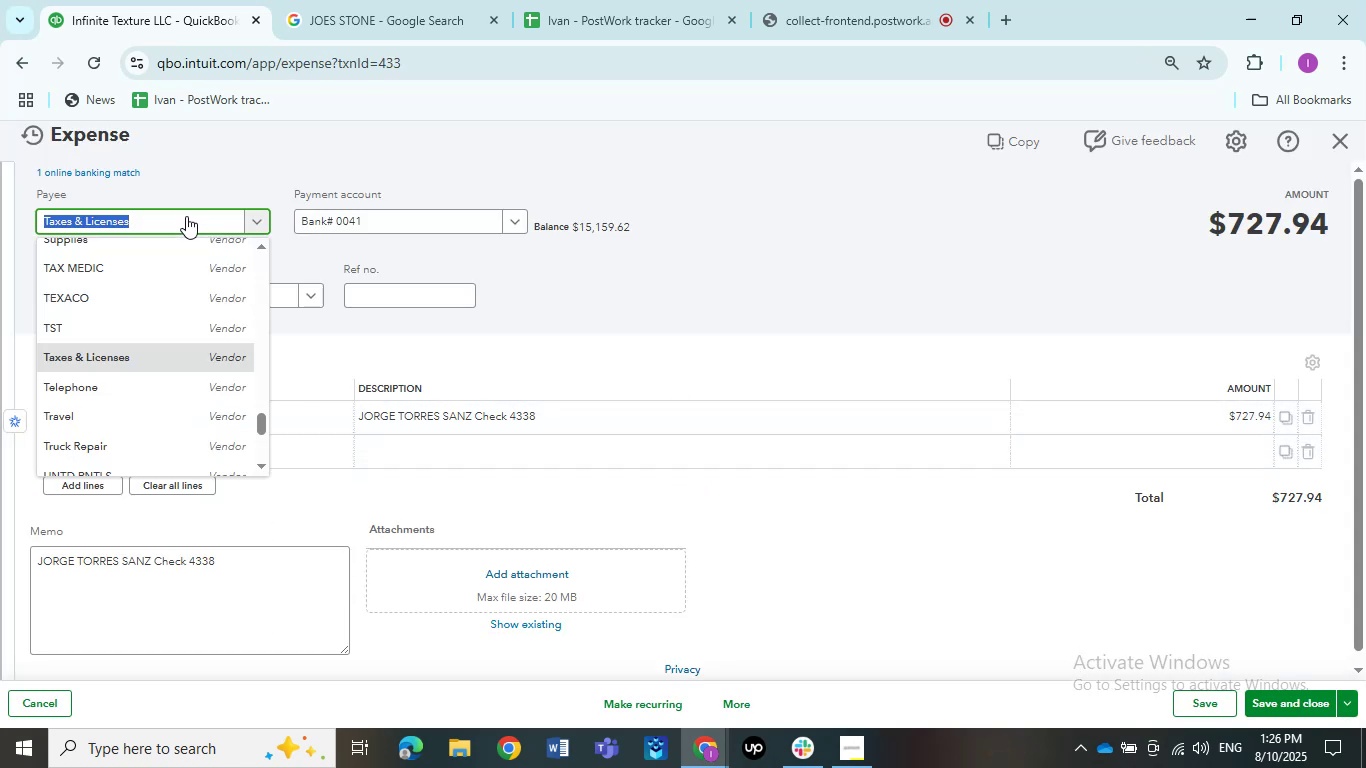 
key(Control+V)
 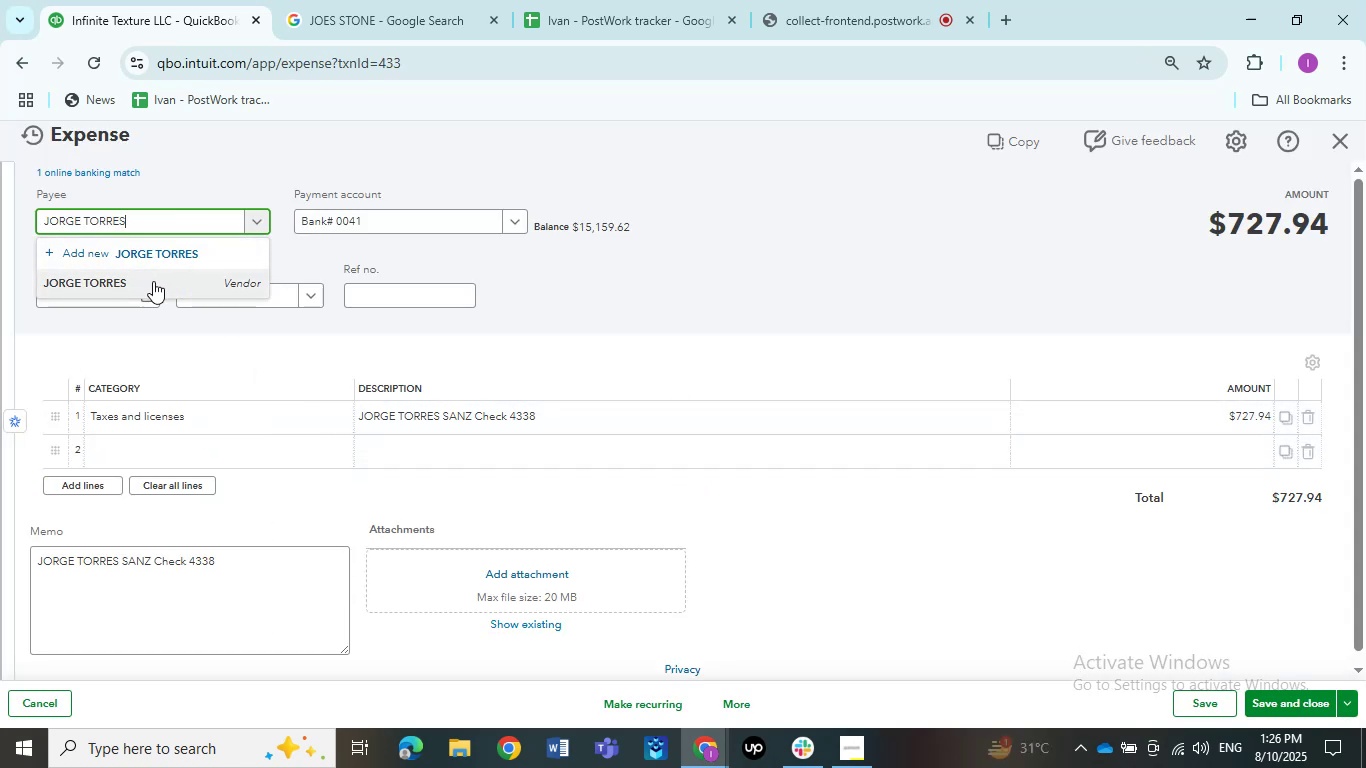 
left_click([151, 282])
 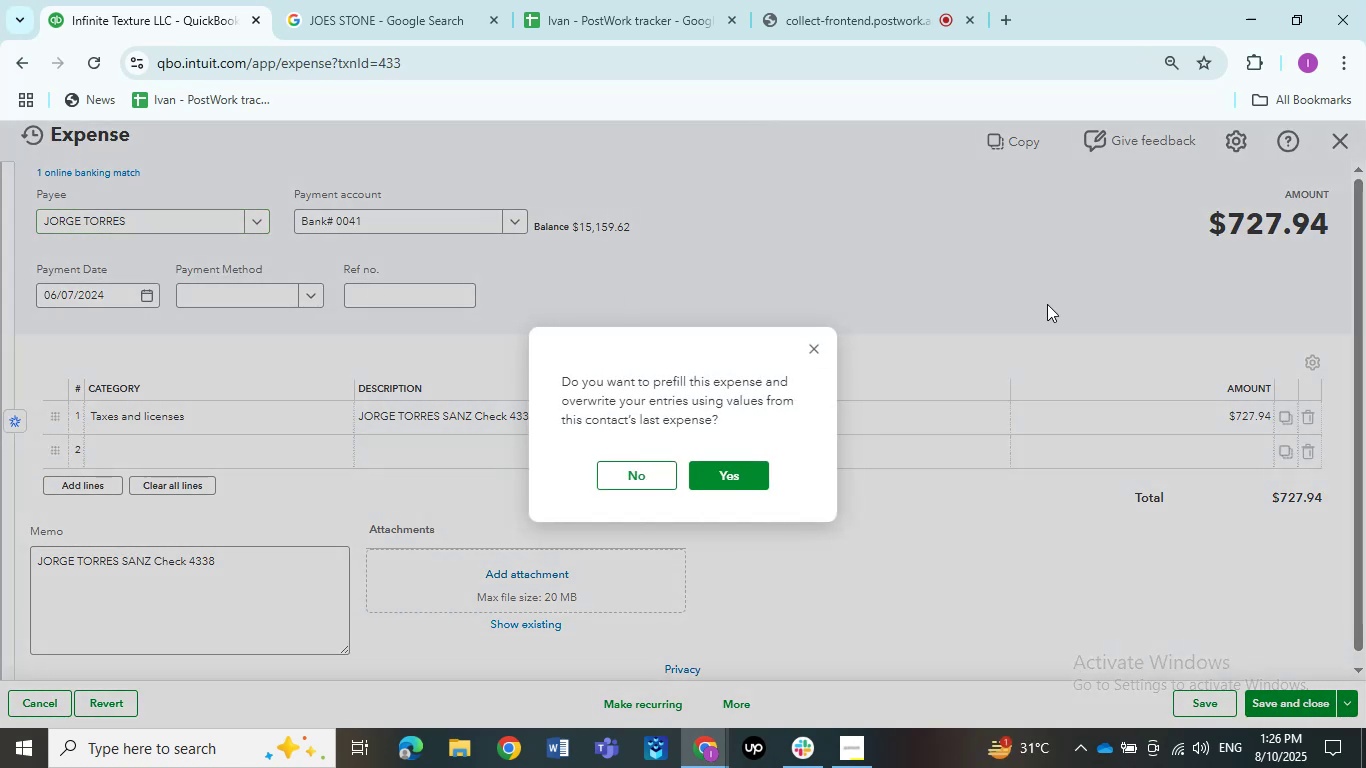 
left_click([647, 469])
 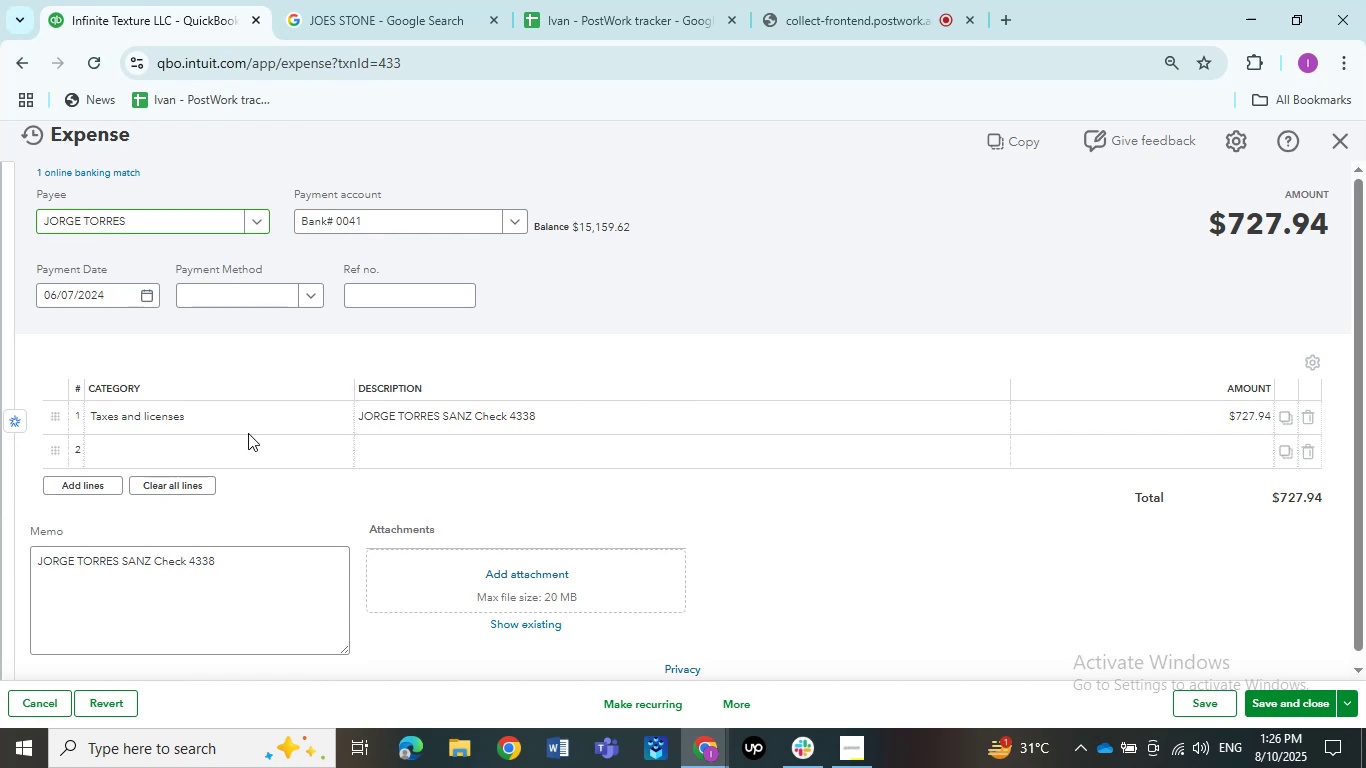 
double_click([231, 423])
 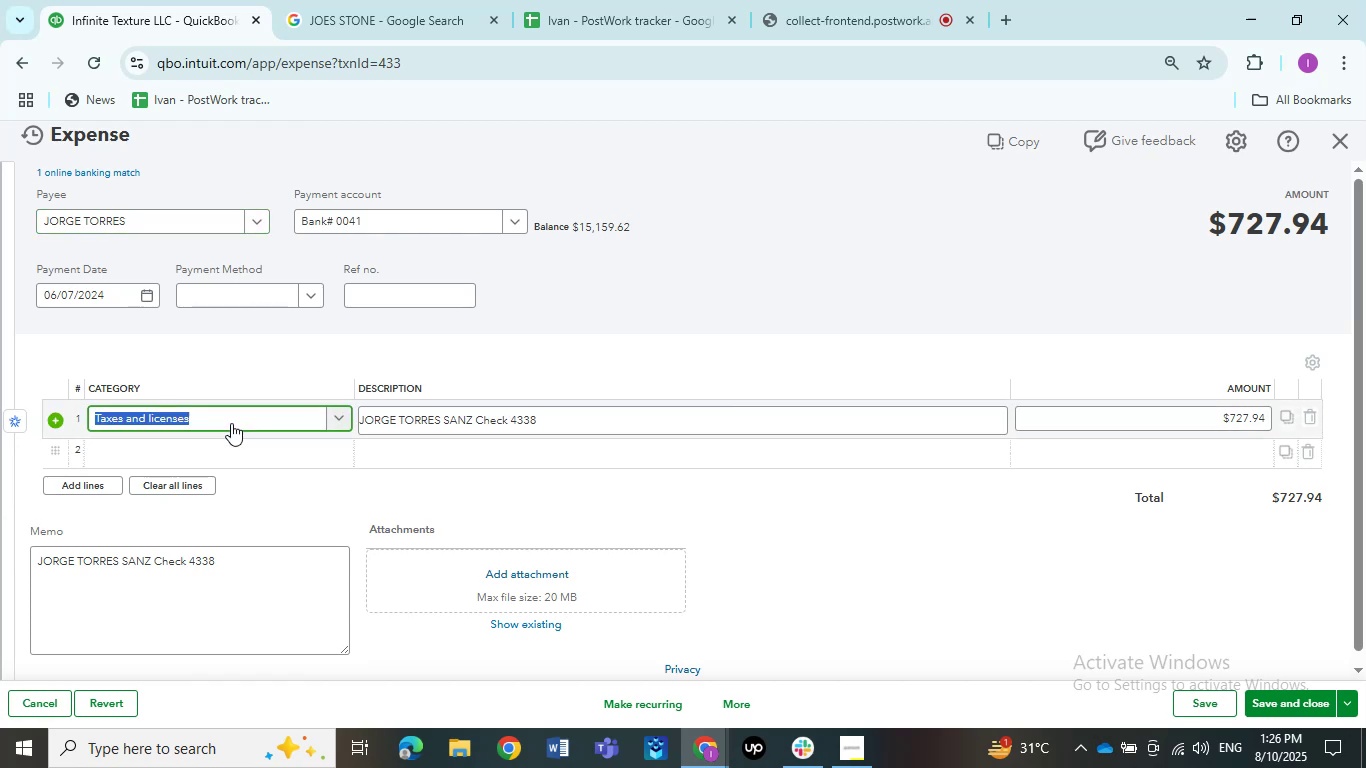 
type(Ask my)
 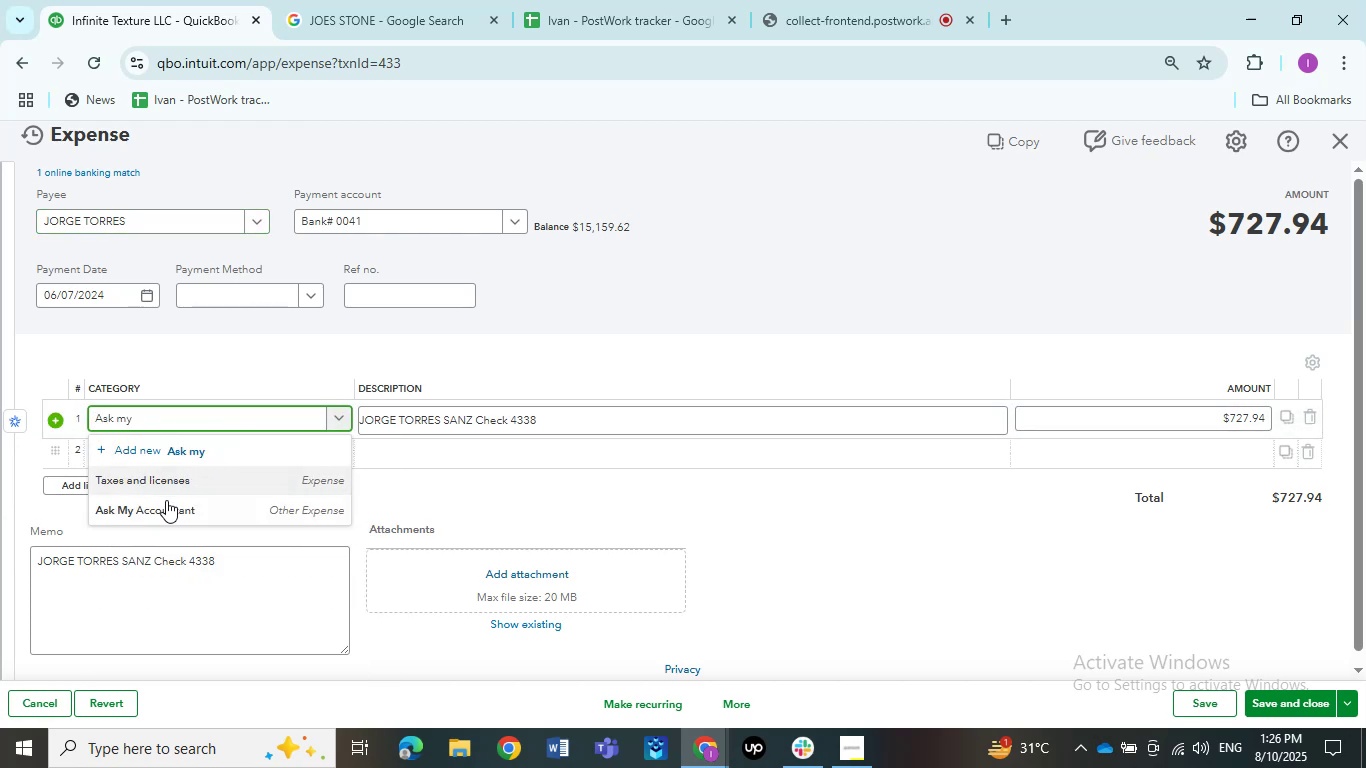 
left_click([163, 503])
 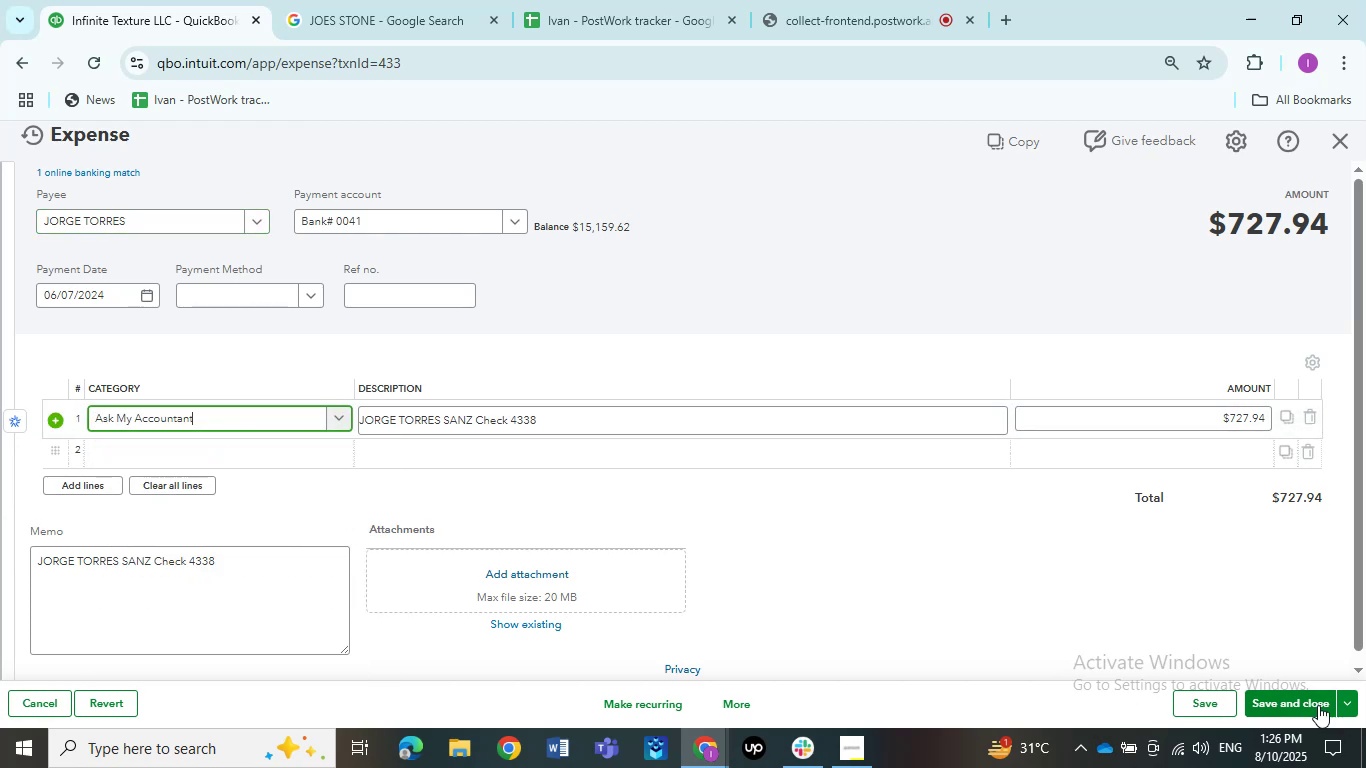 
left_click([1315, 696])
 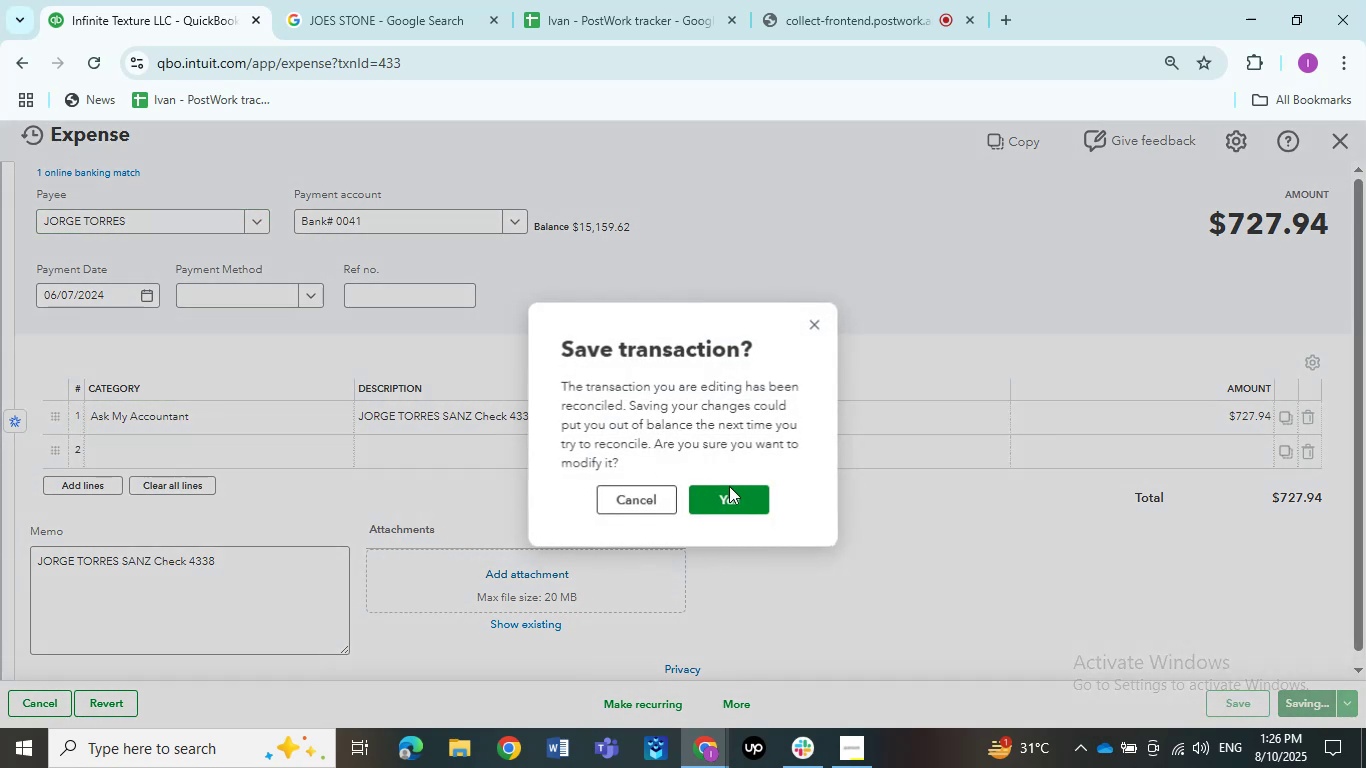 
left_click([749, 506])
 